 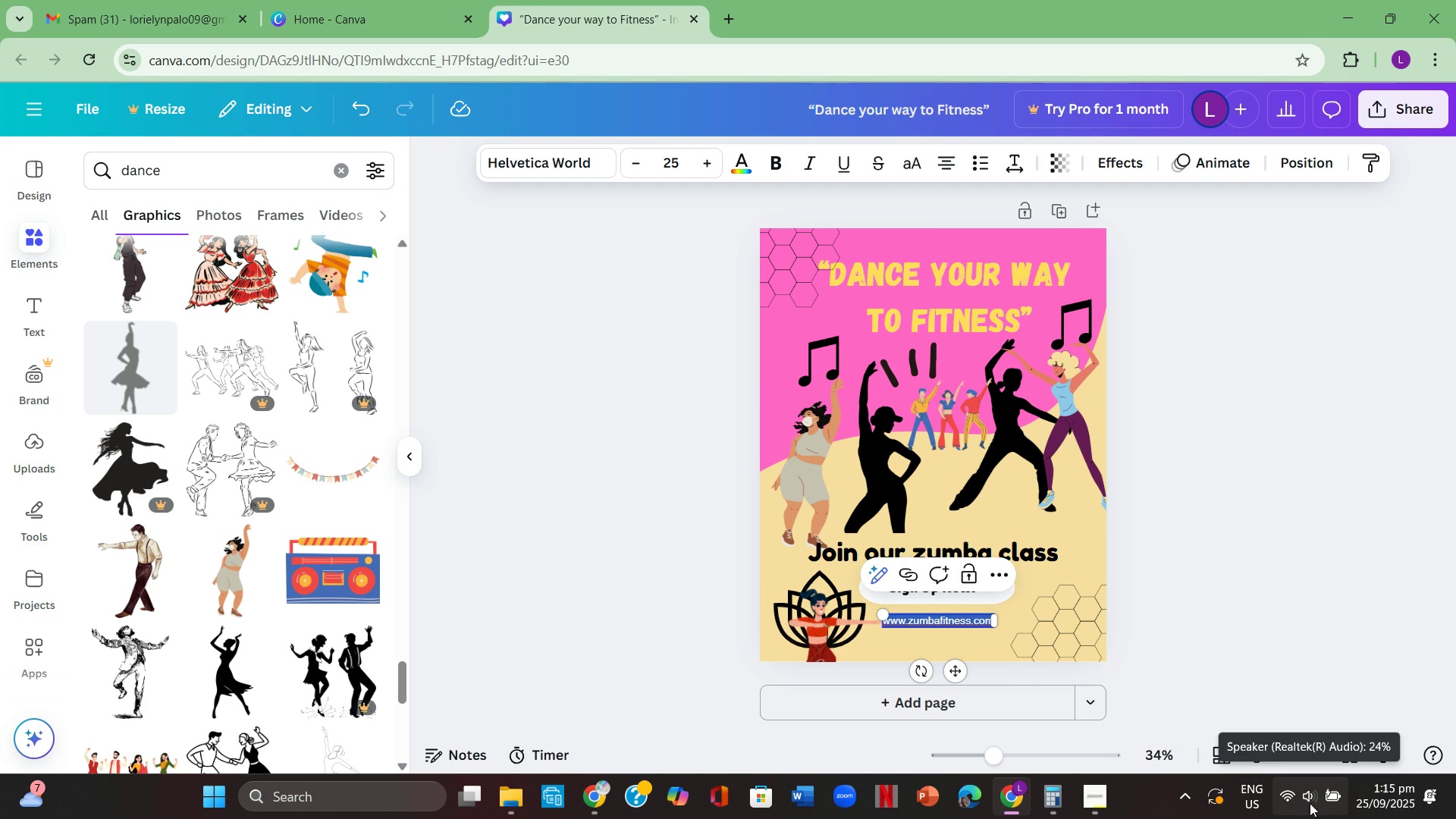 
double_click([710, 158])
 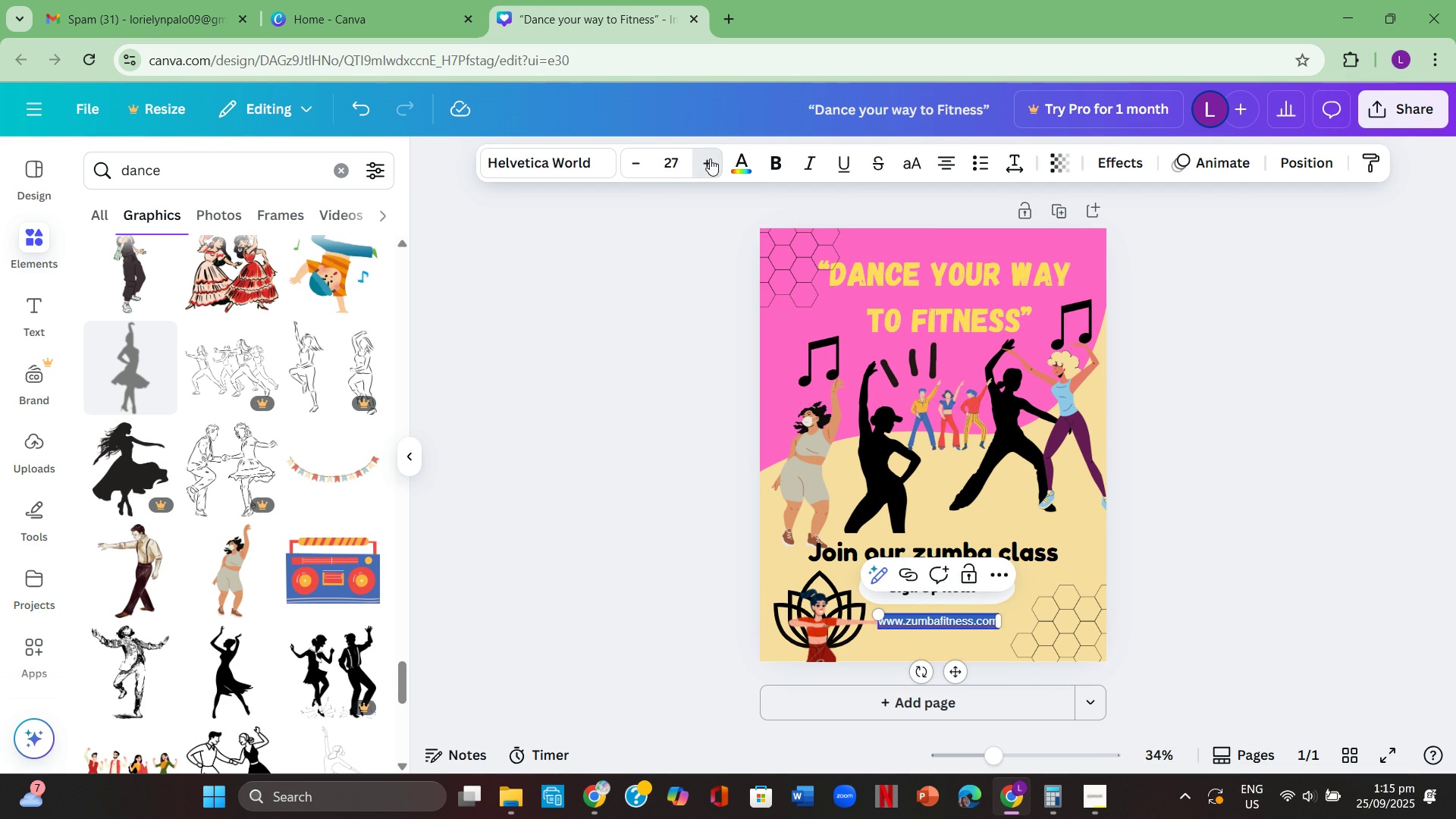 
triple_click([710, 158])
 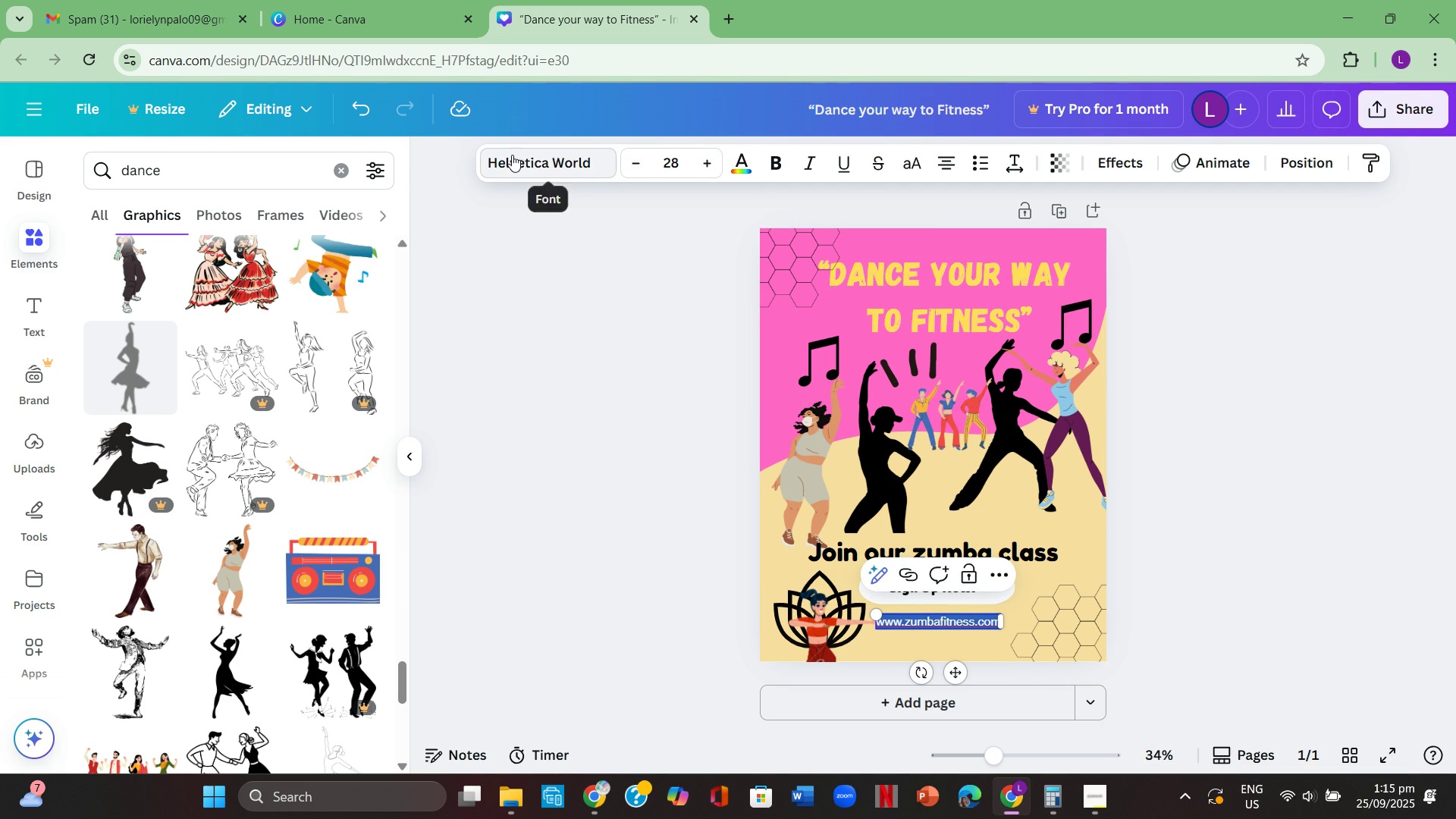 
left_click([512, 155])
 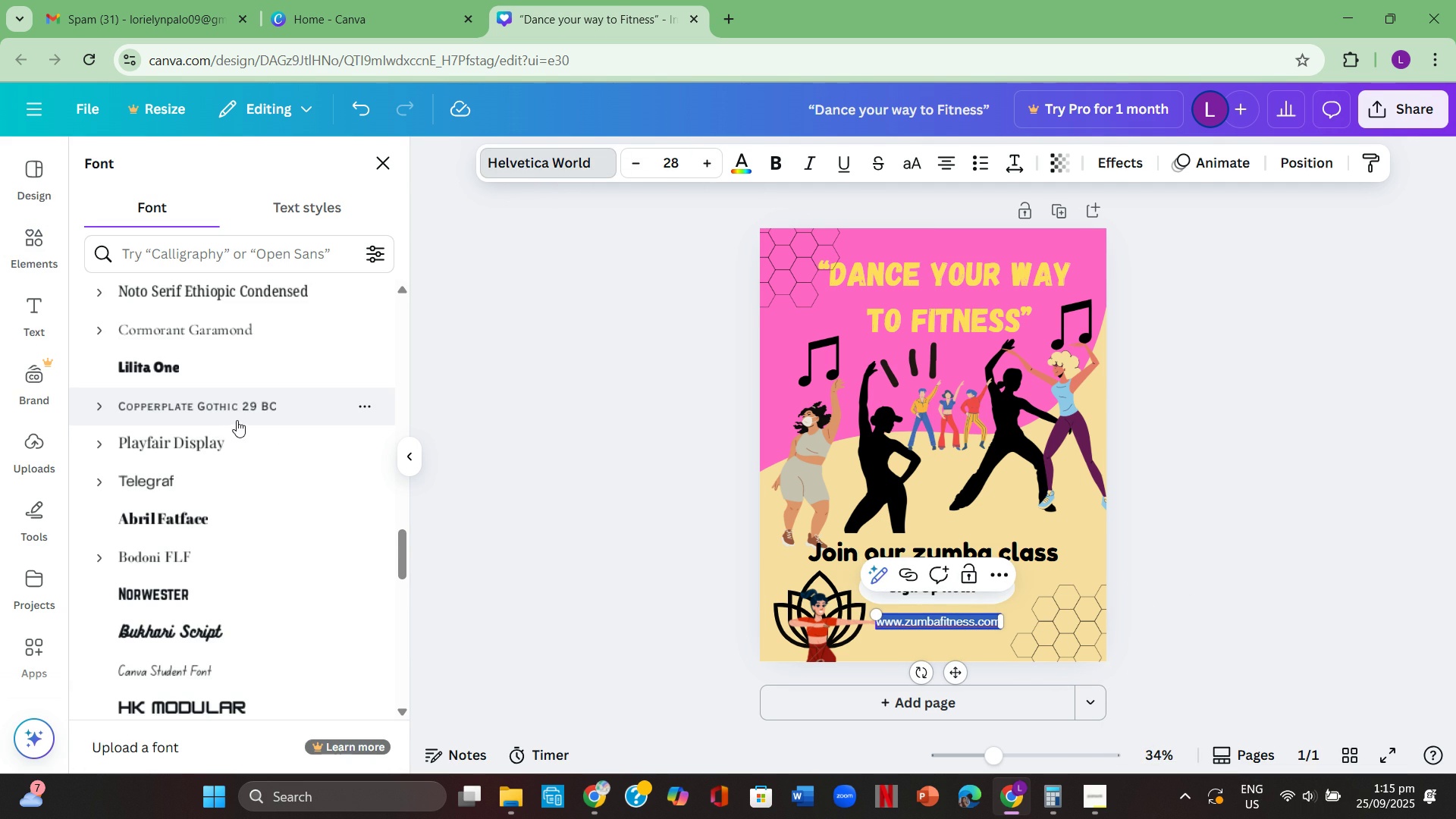 
left_click([240, 417])
 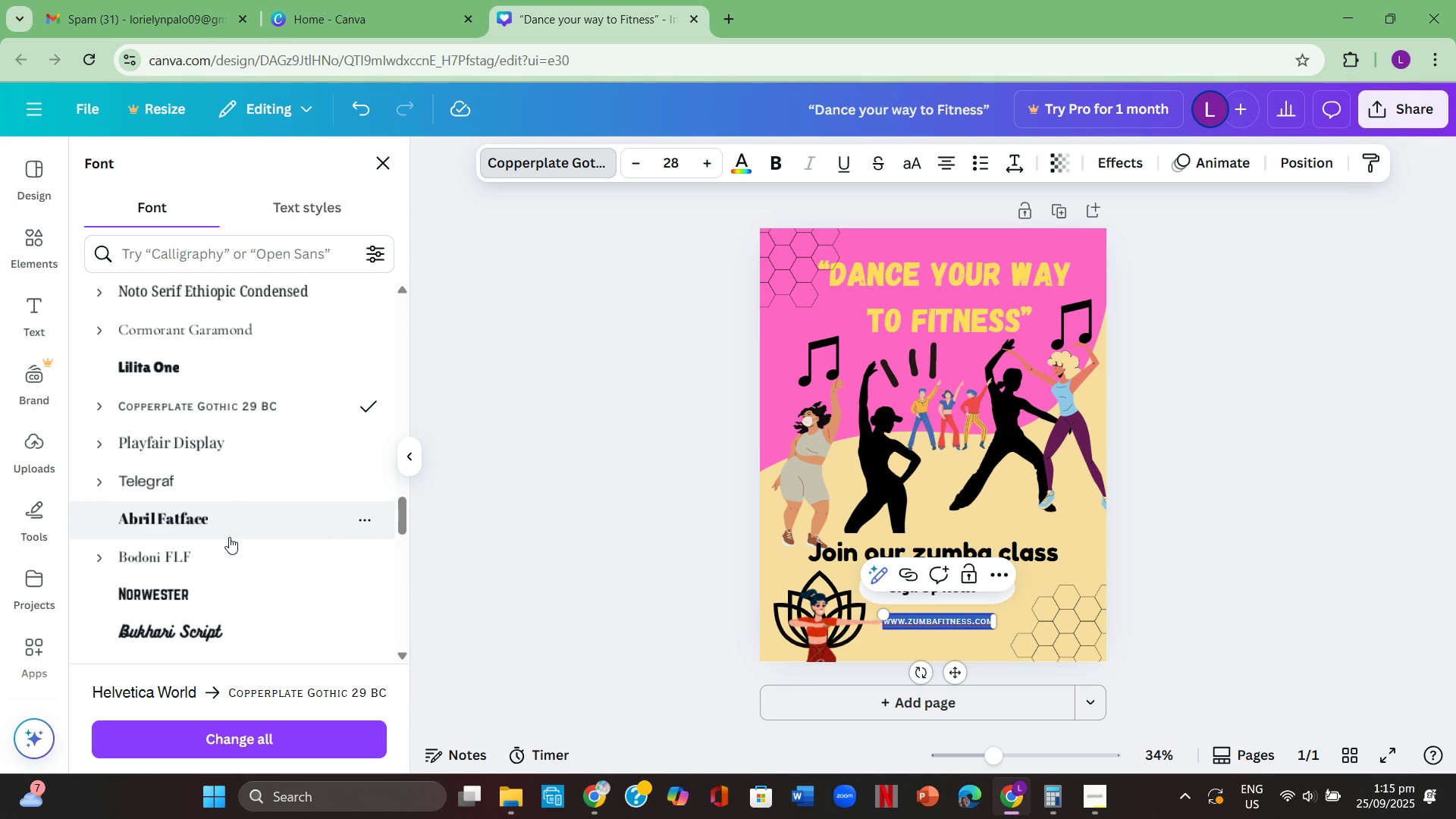 
wait(5.13)
 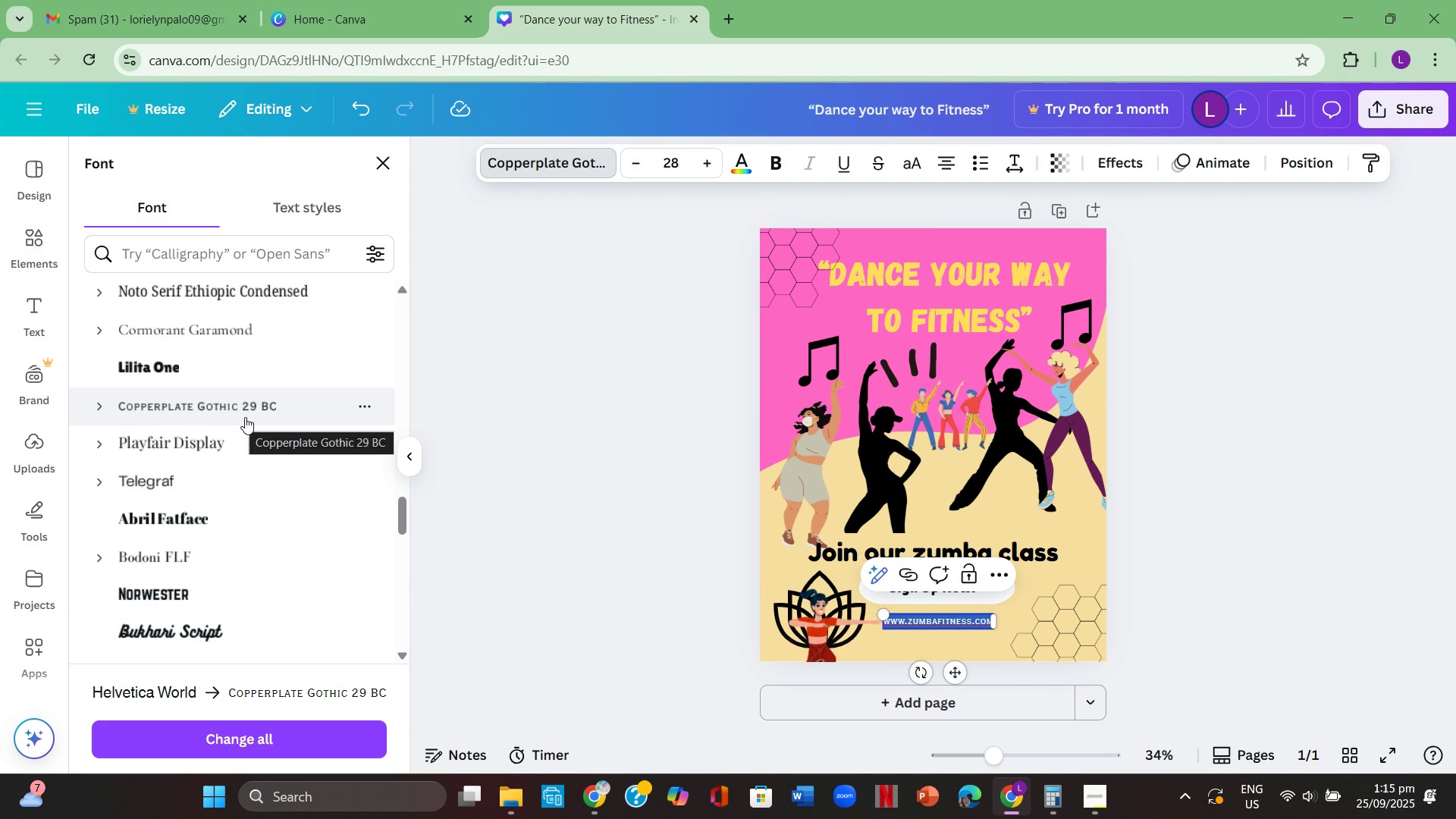 
left_click([237, 548])
 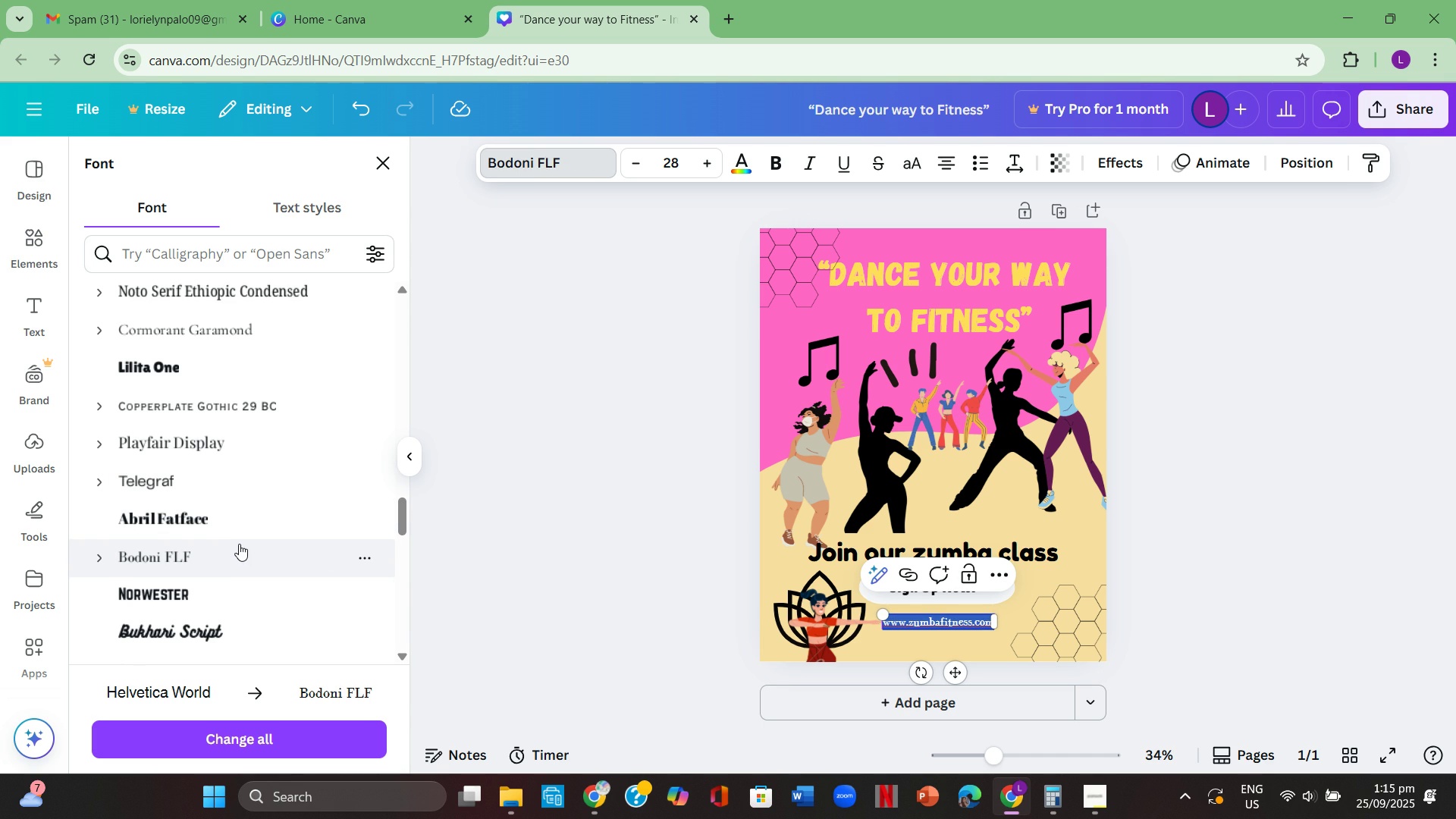 
scroll: coordinate [234, 541], scroll_direction: down, amount: 2.0
 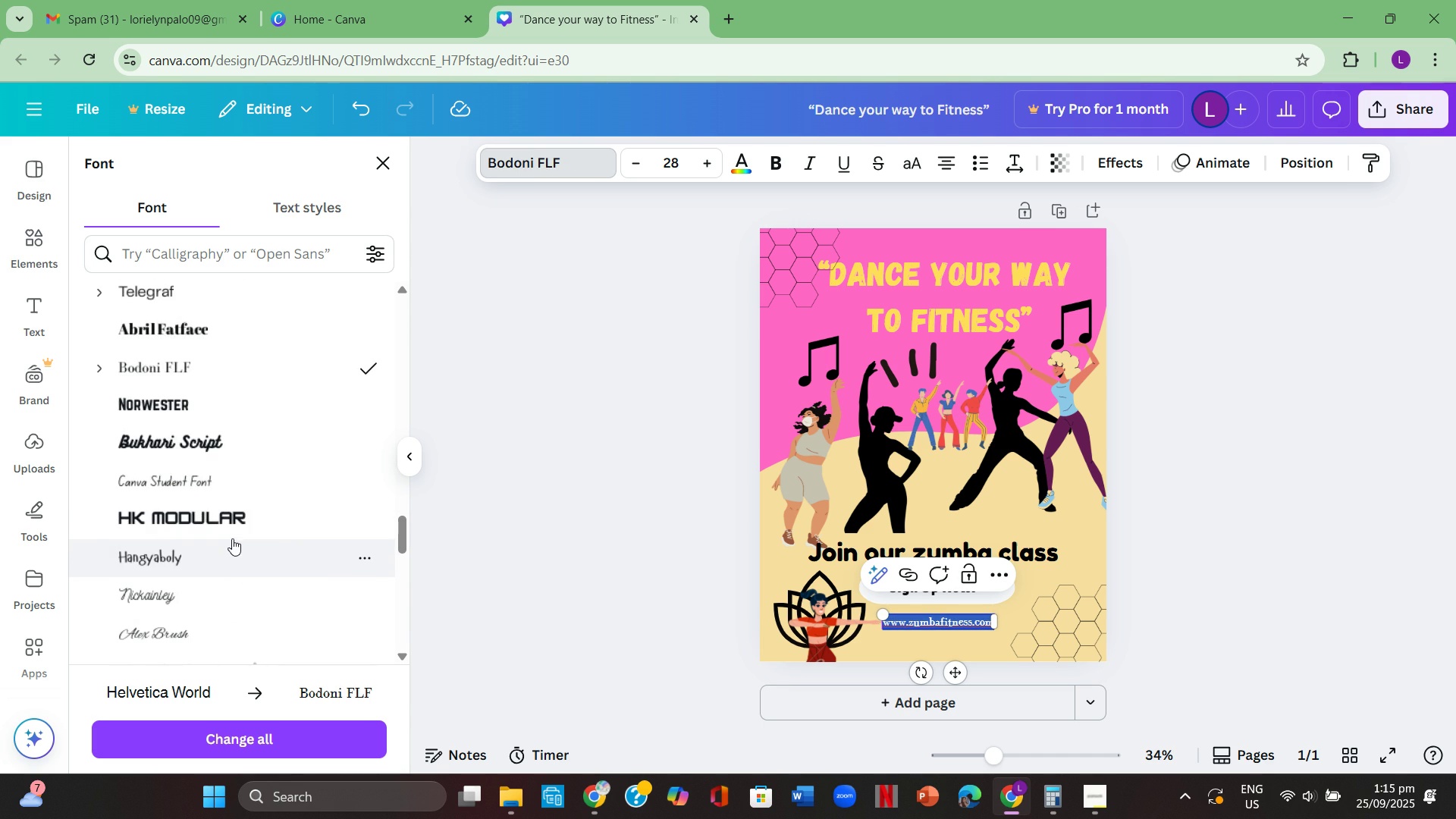 
scroll: coordinate [239, 535], scroll_direction: up, amount: 13.0
 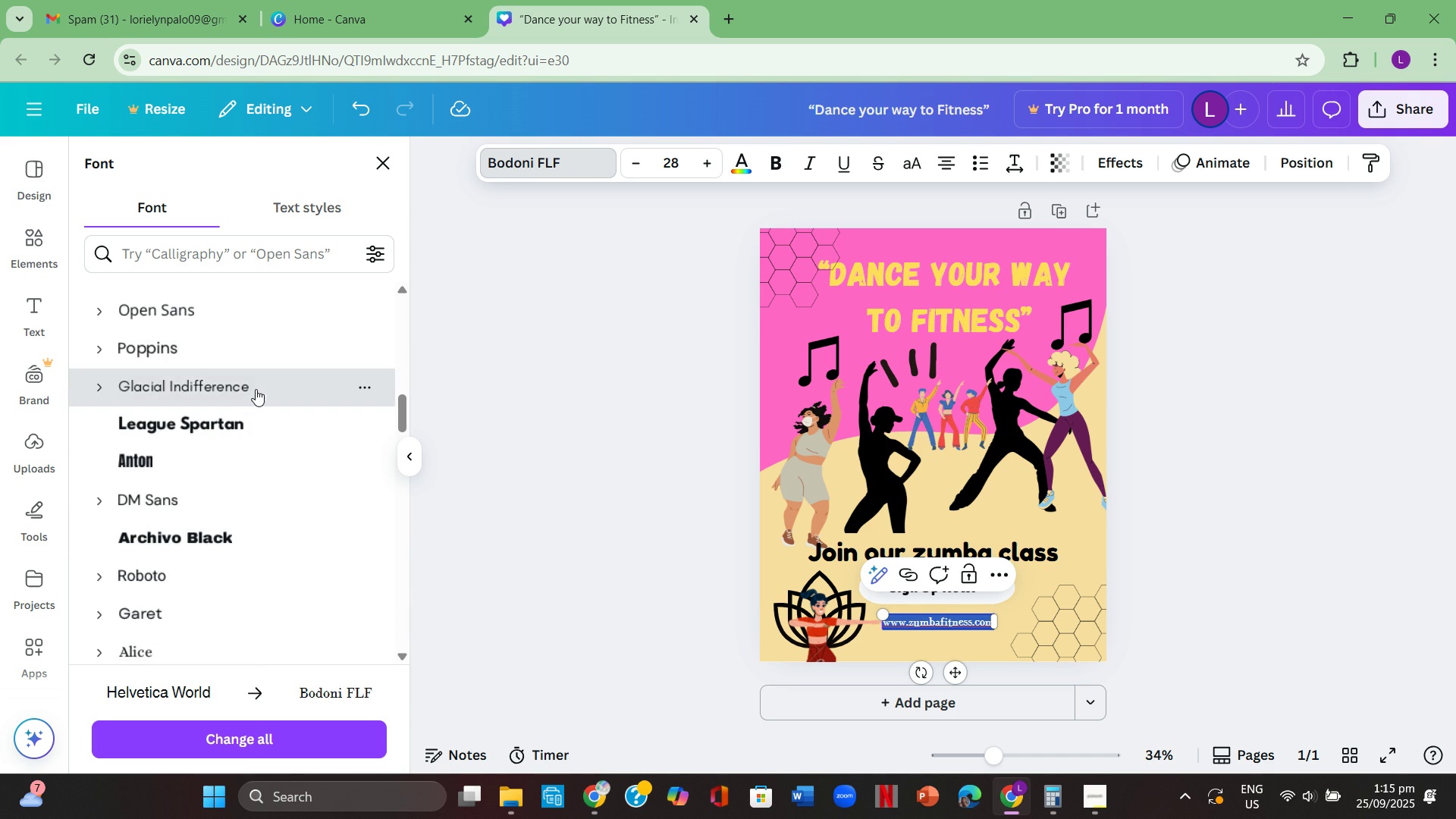 
left_click([256, 389])
 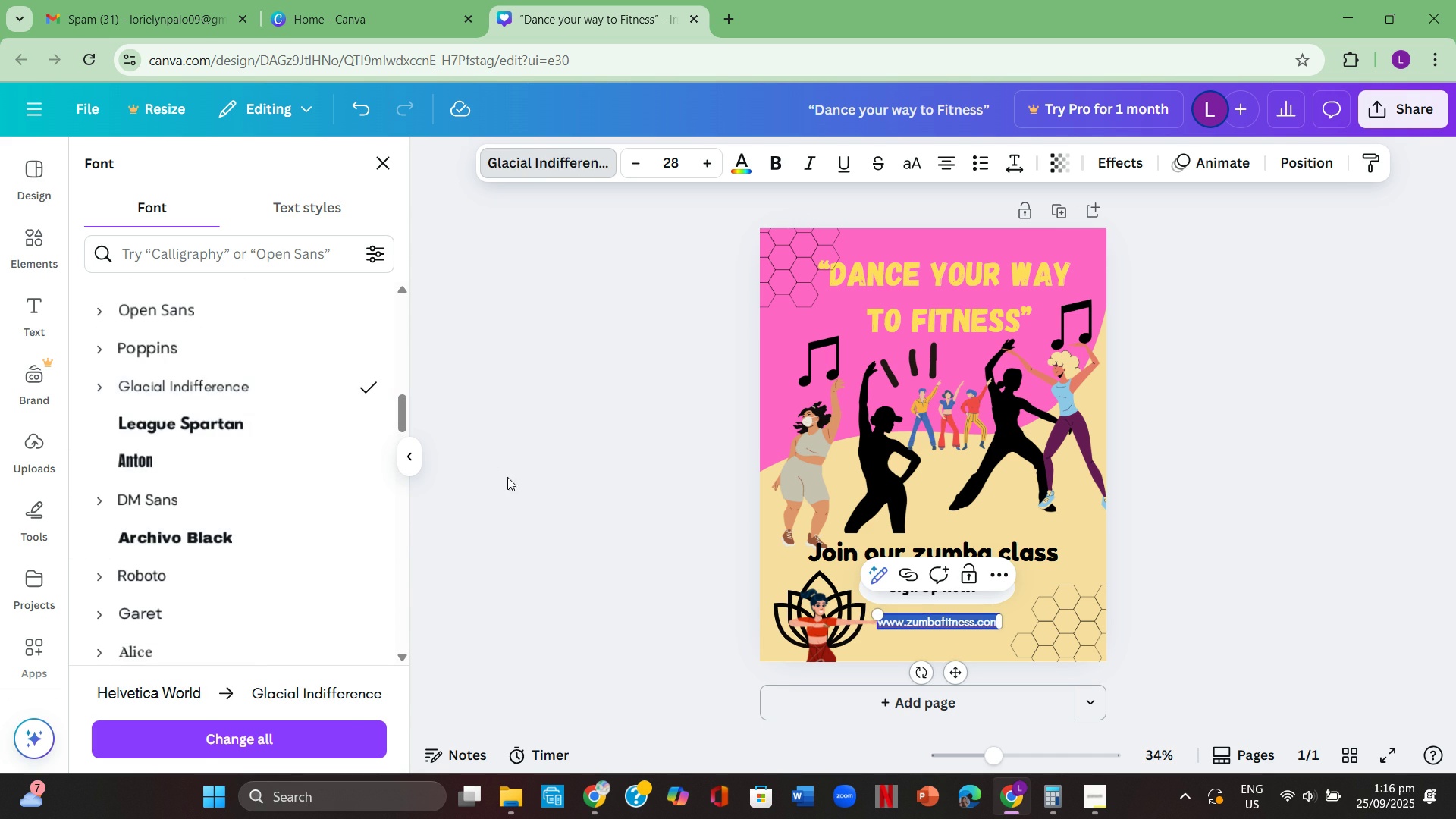 
left_click([545, 479])
 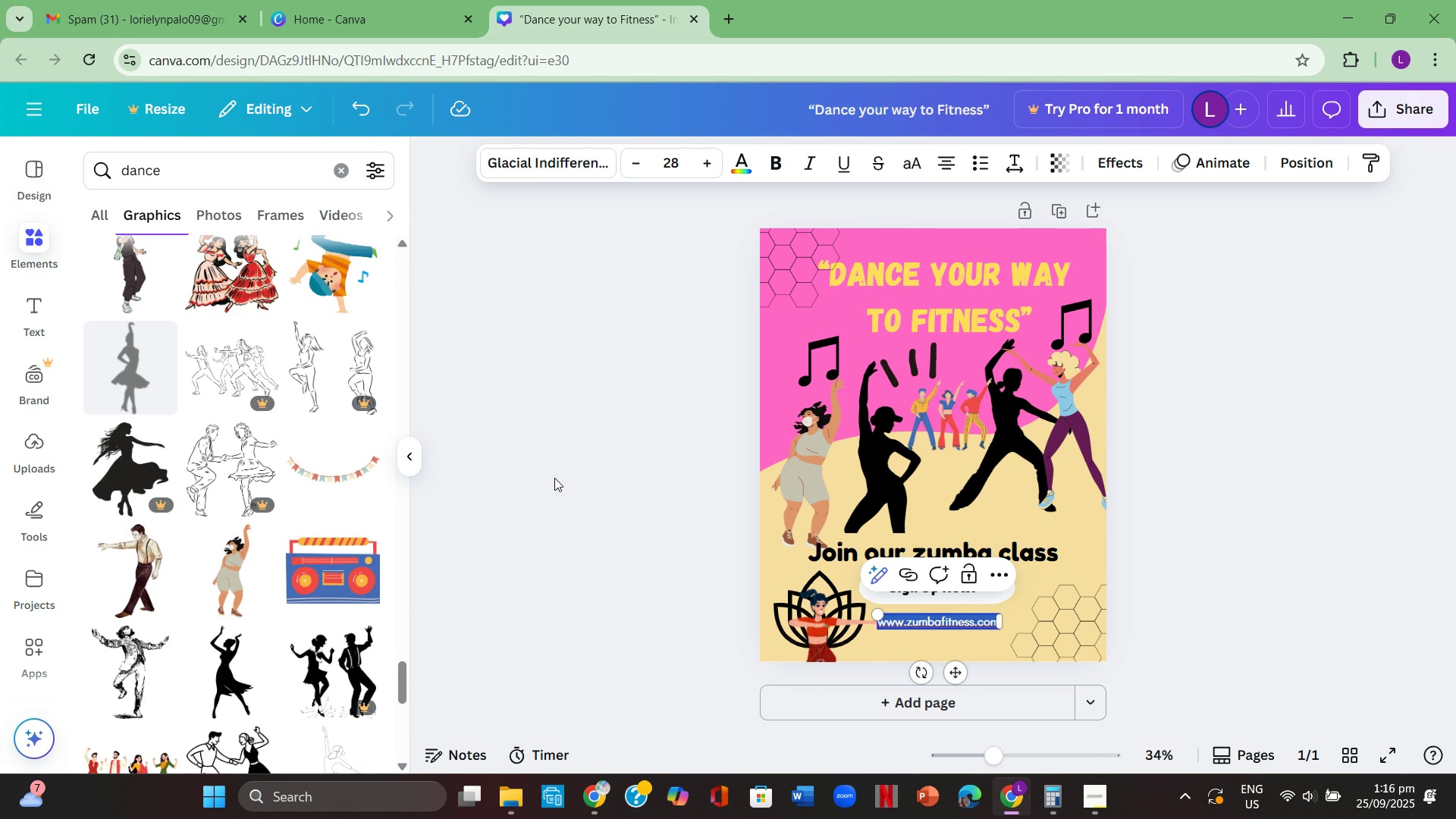 
left_click([554, 478])
 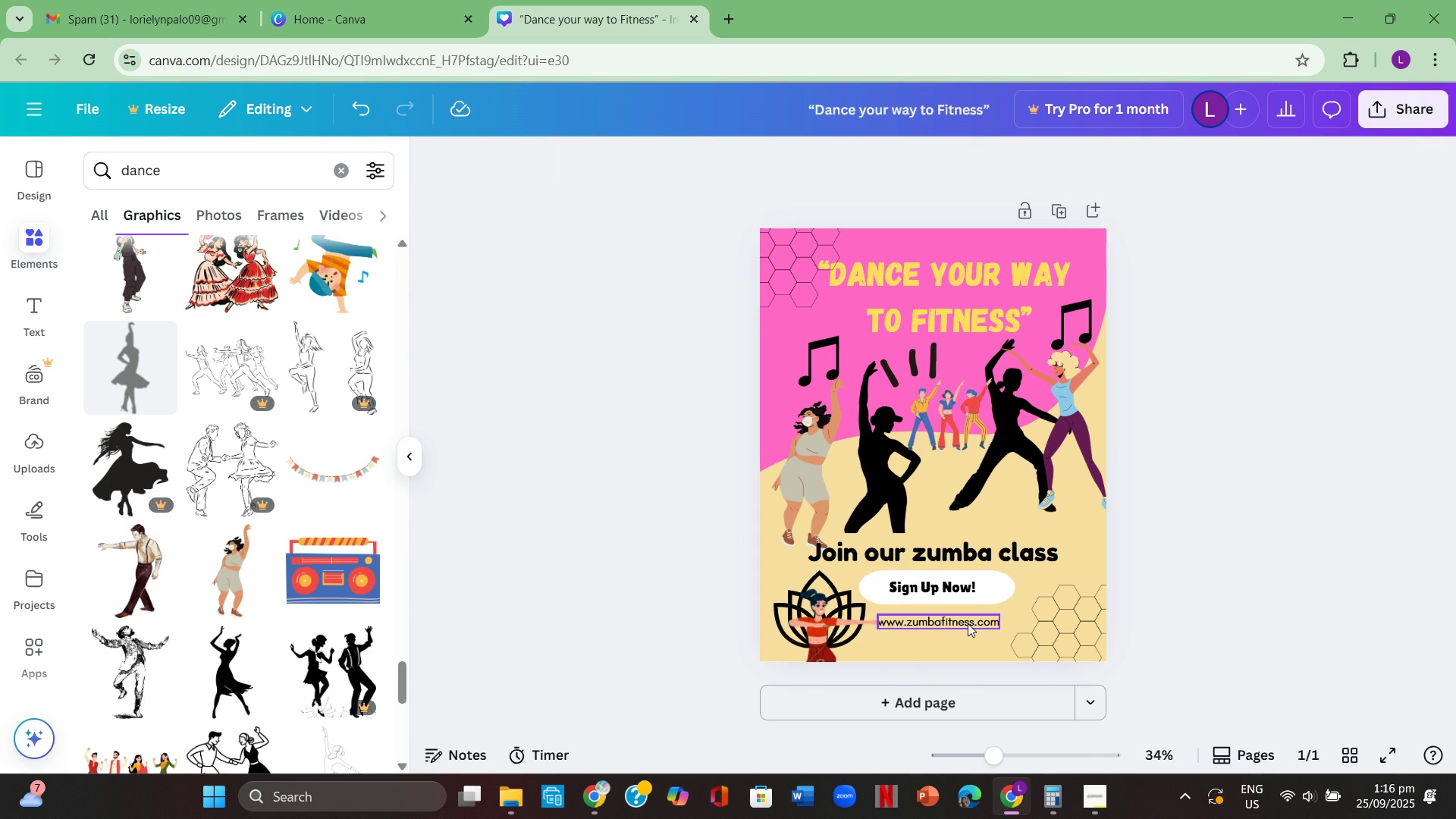 
mouse_move([975, 605])
 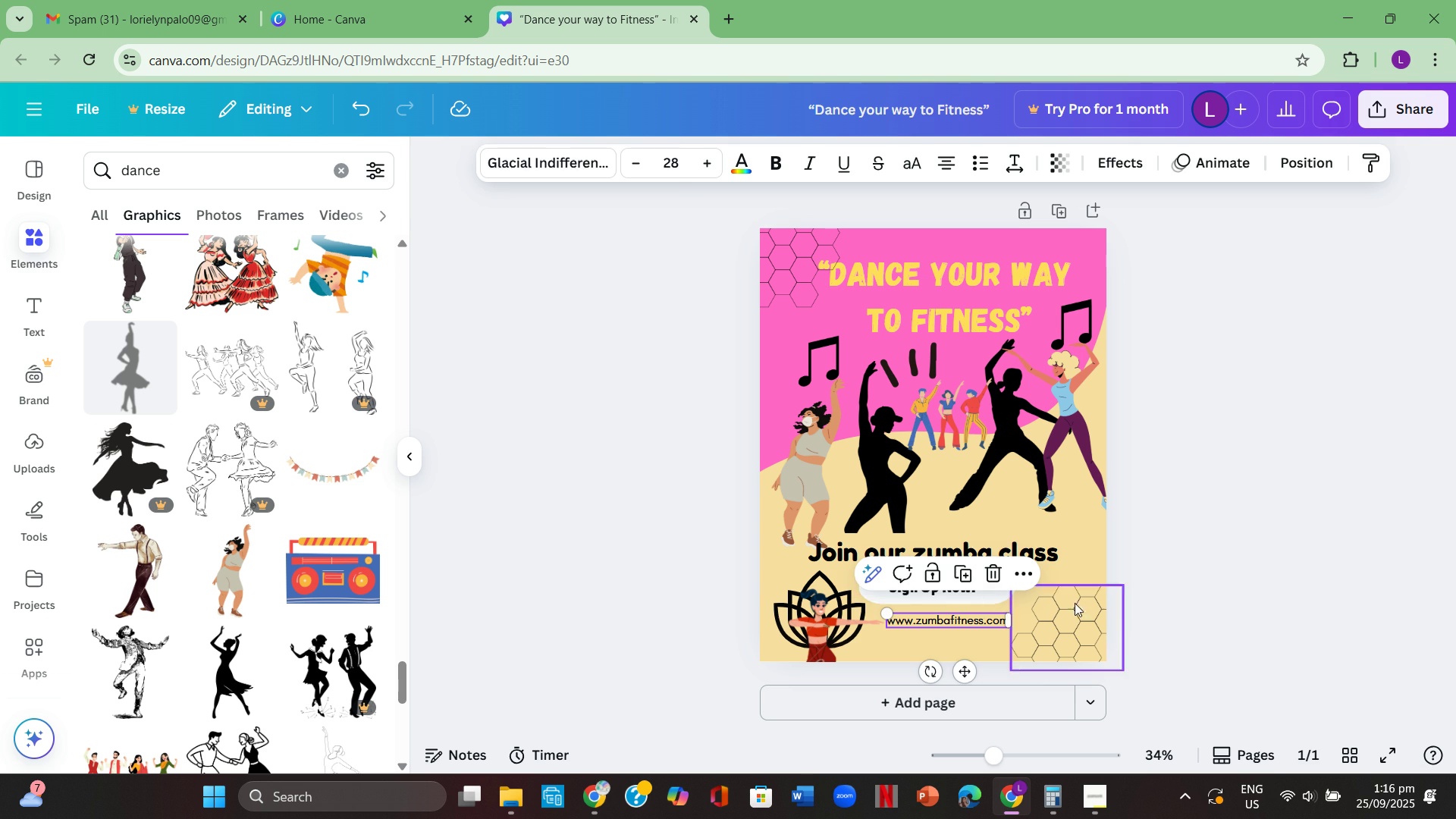 
left_click([1093, 604])
 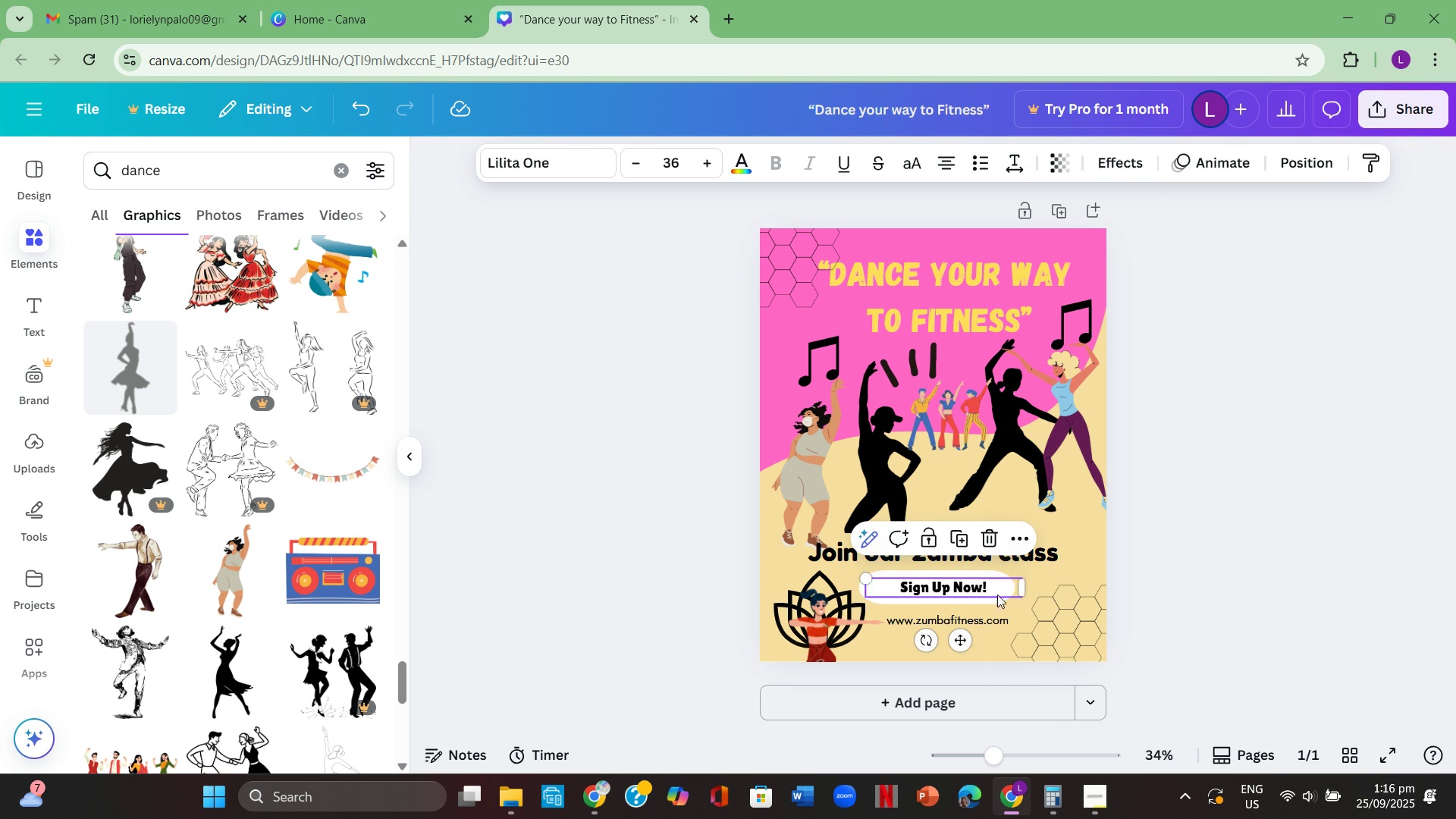 
left_click([1142, 604])
 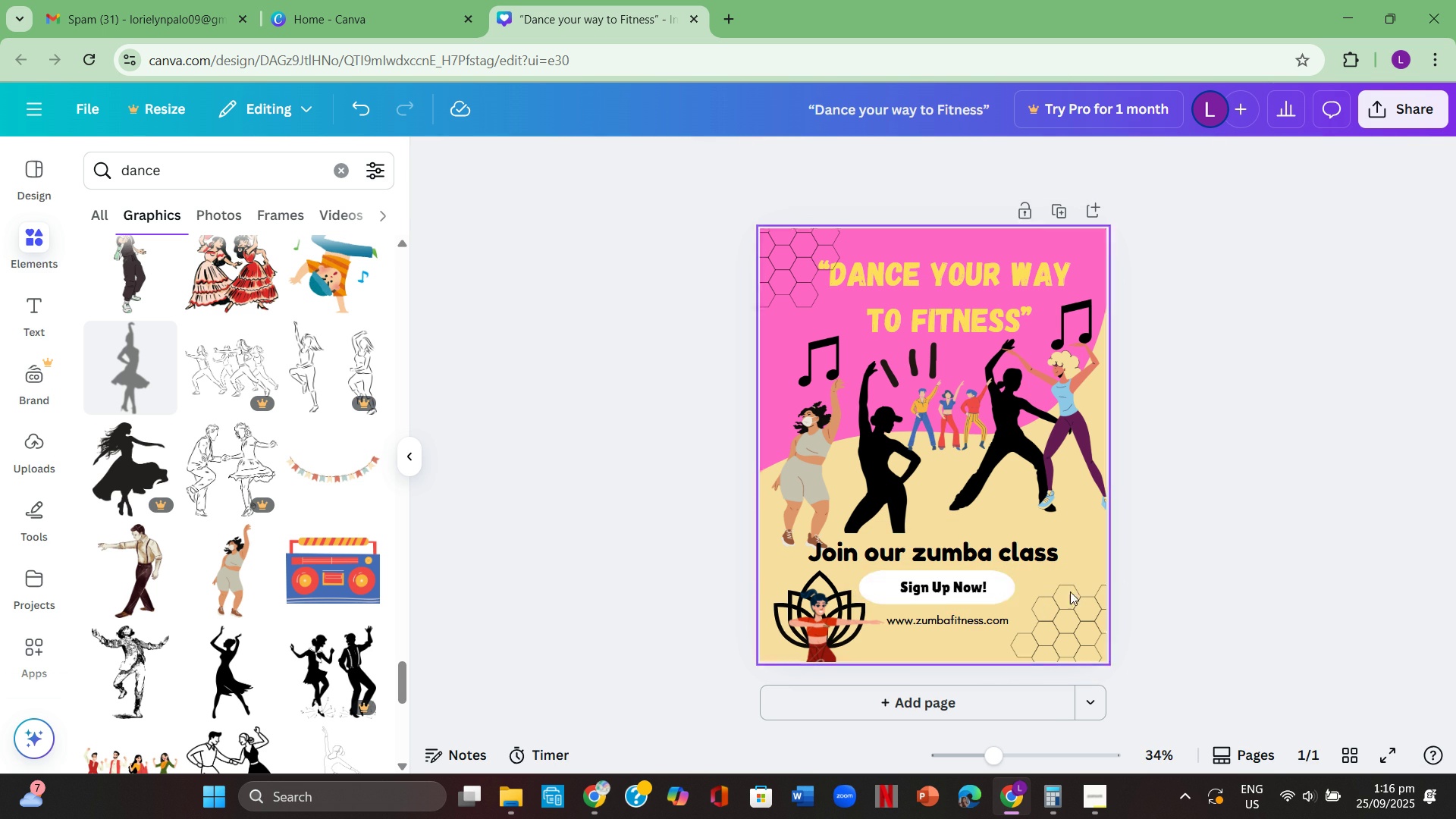 
left_click([1155, 596])
 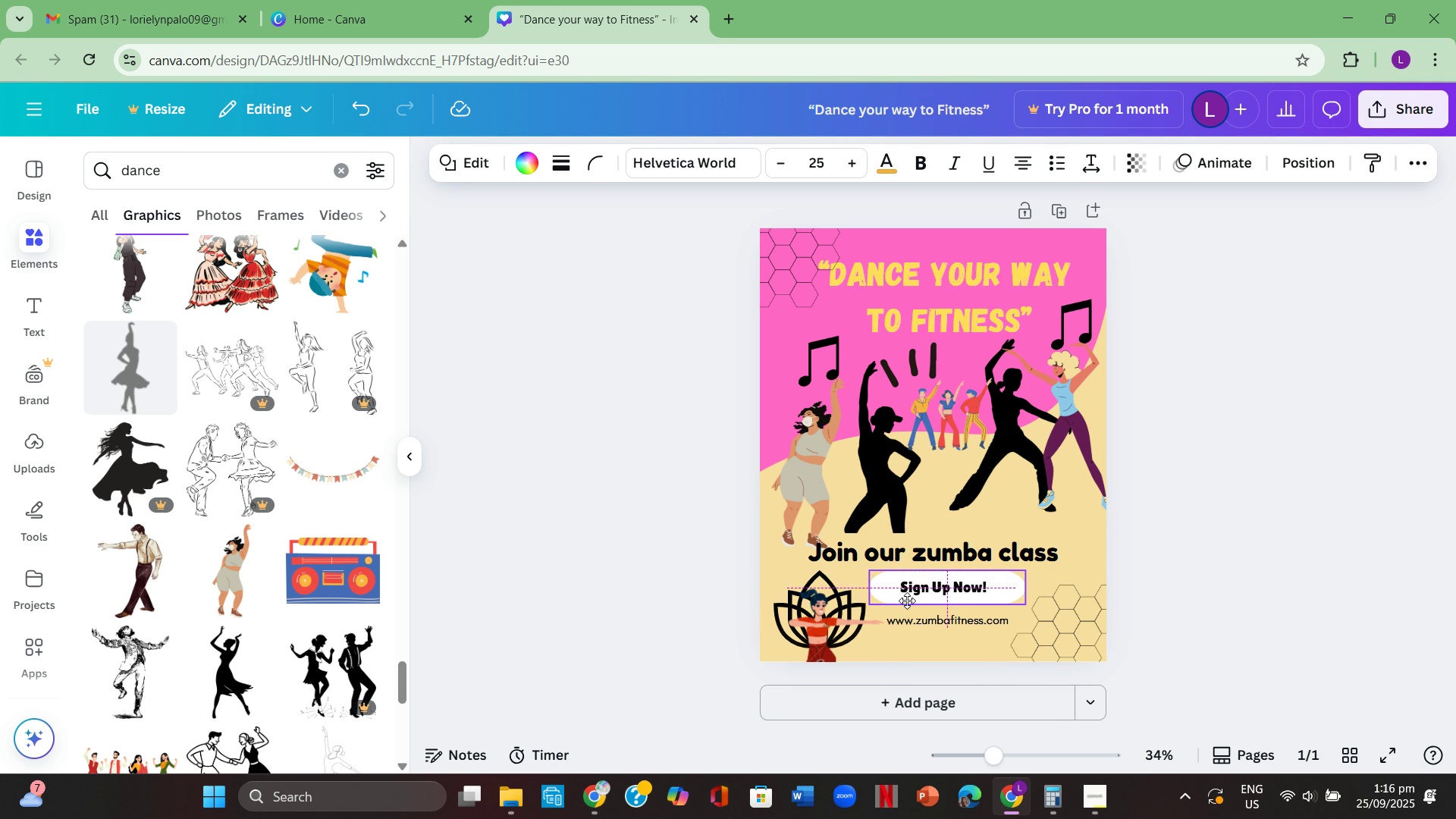 
wait(6.13)
 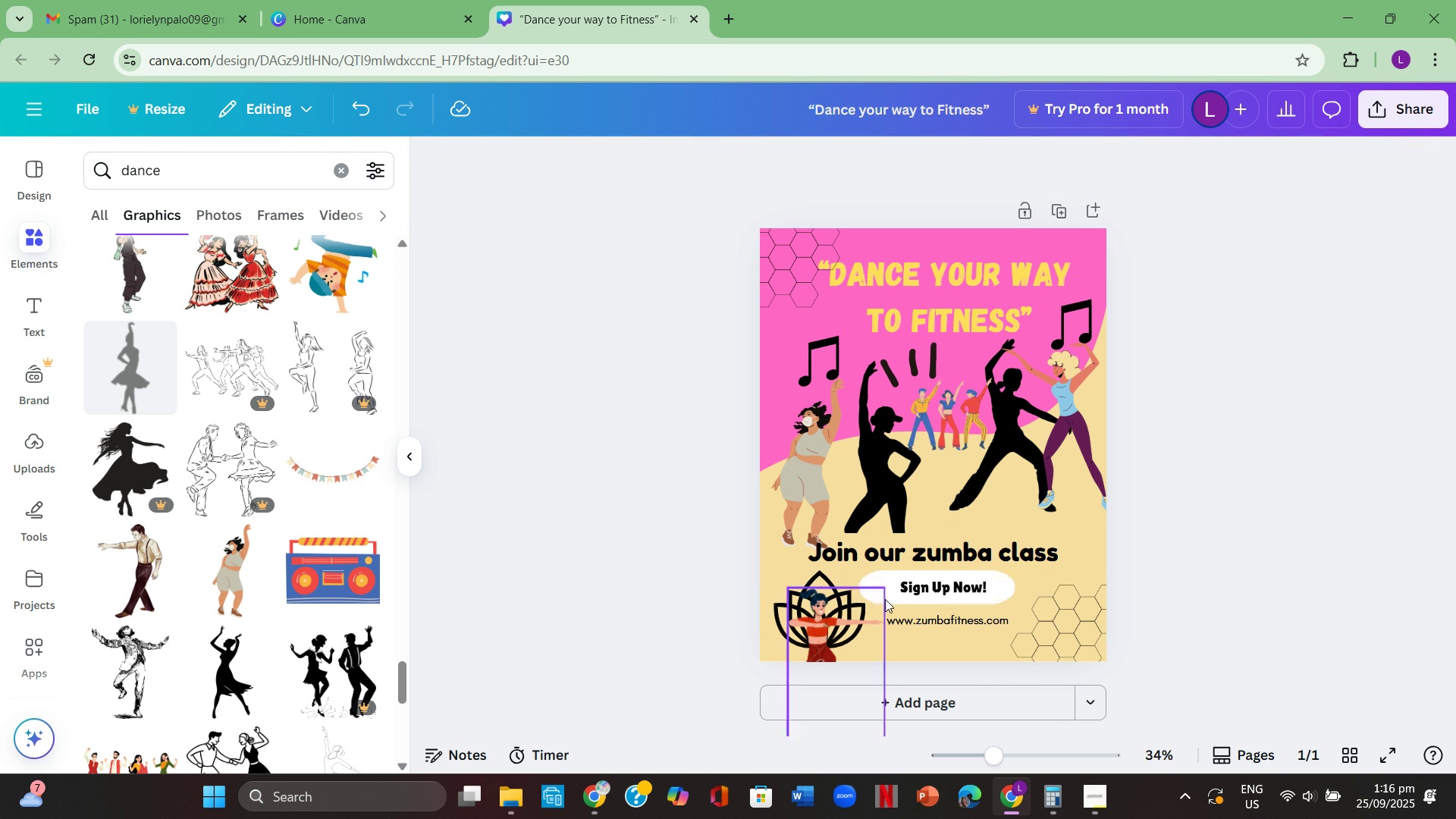 
left_click([1265, 616])
 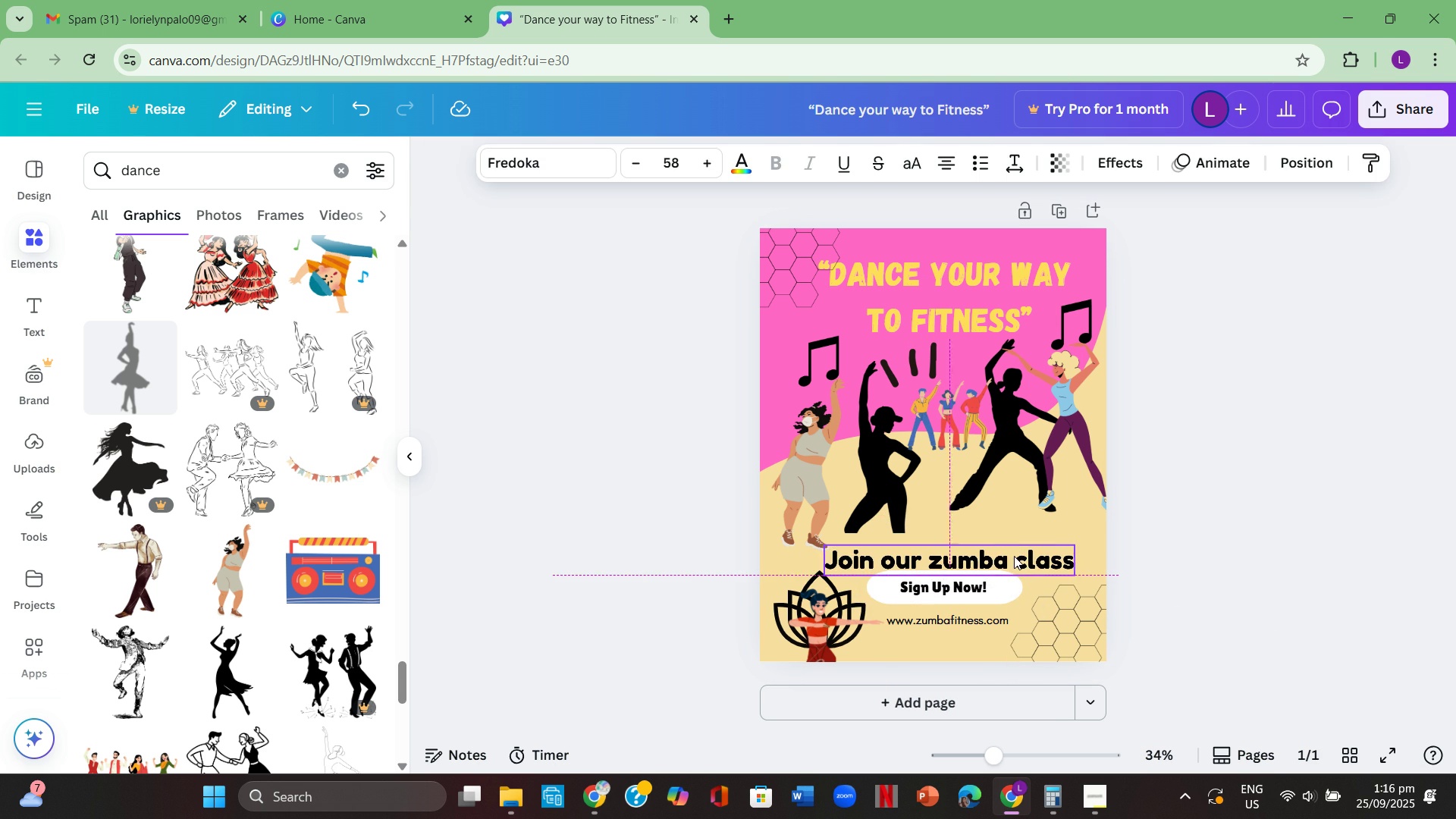 
left_click([1181, 566])
 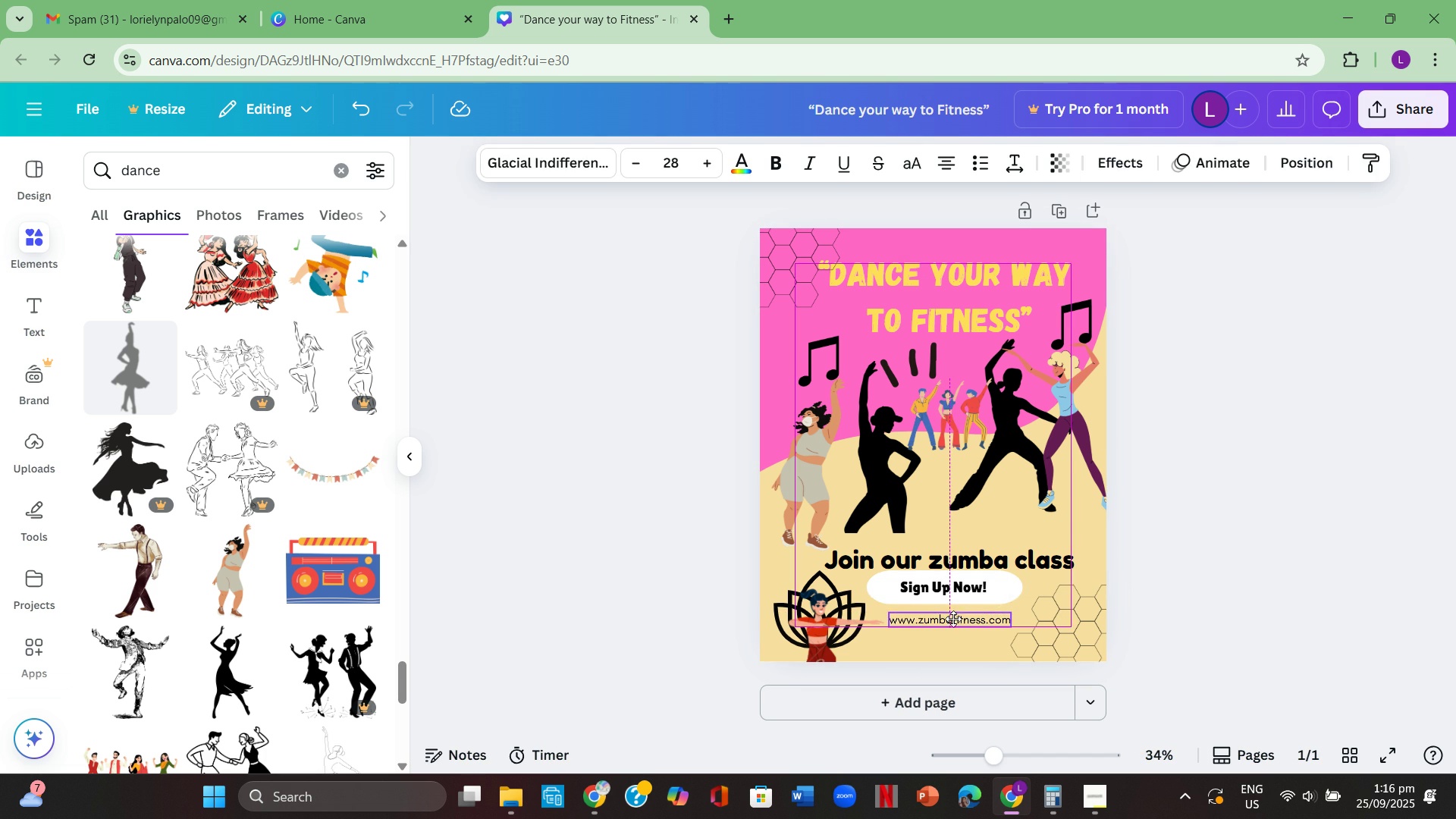 
wait(6.12)
 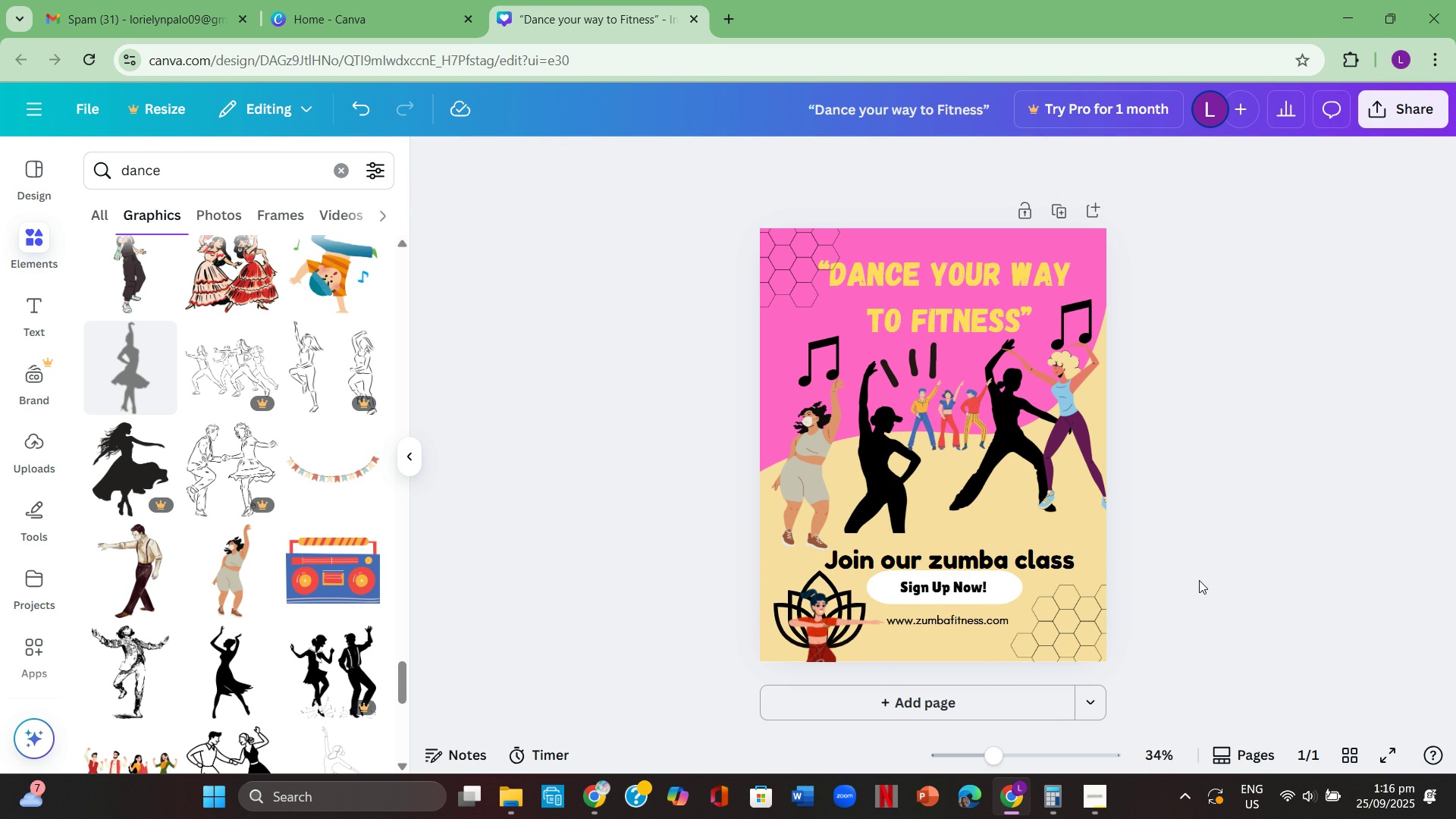 
left_click([1227, 597])
 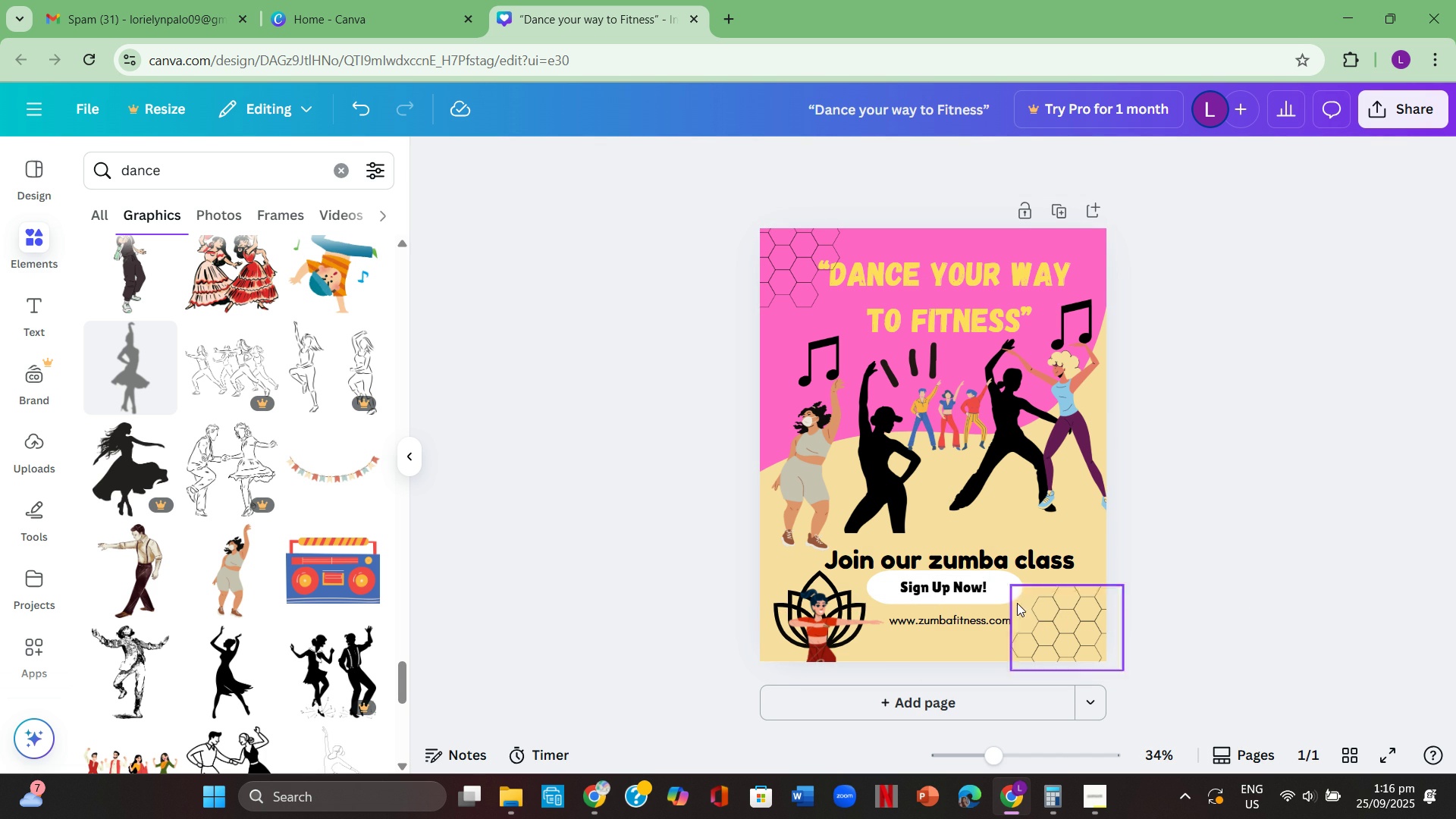 
wait(11.39)
 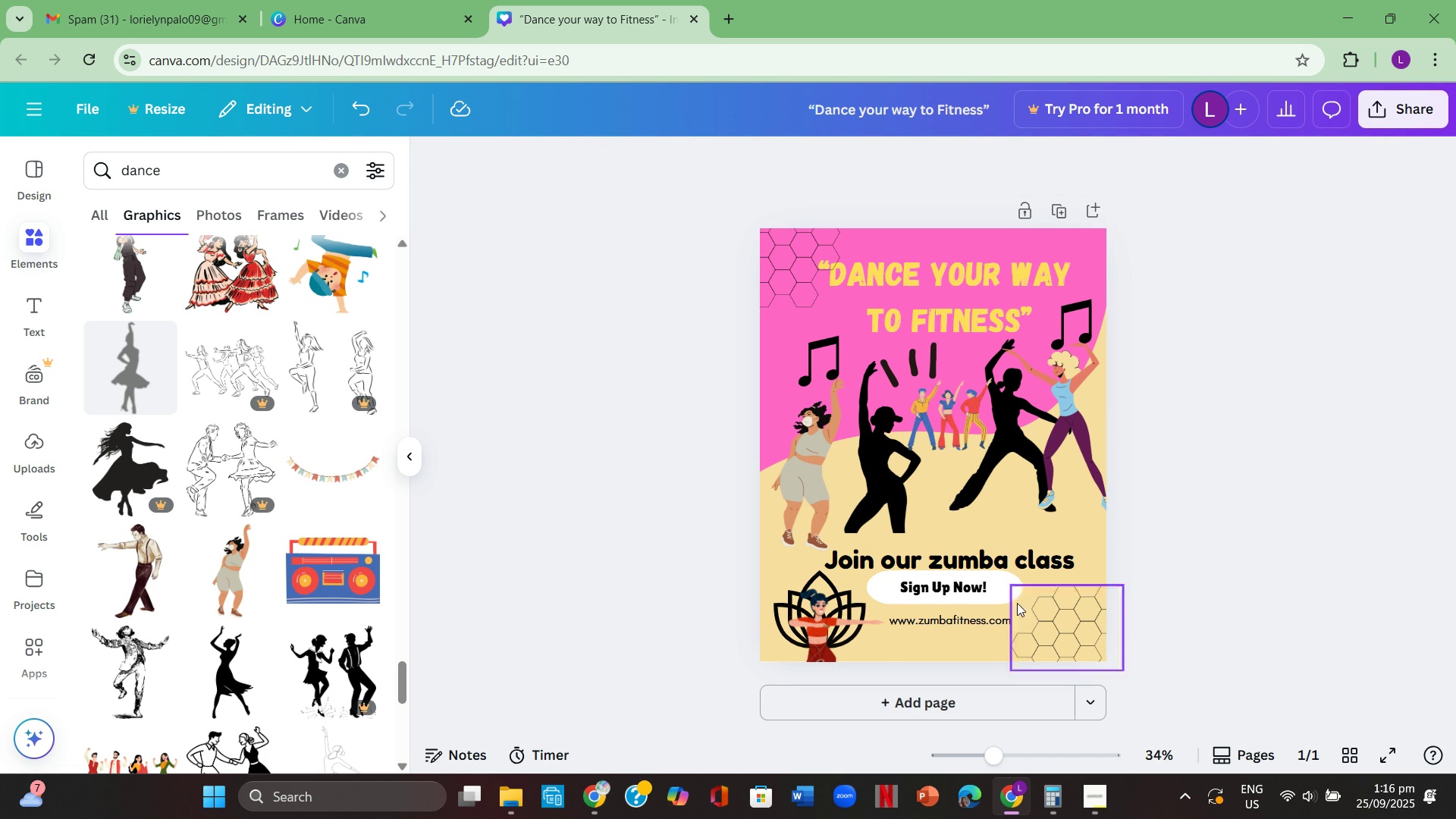 
left_click([1015, 586])
 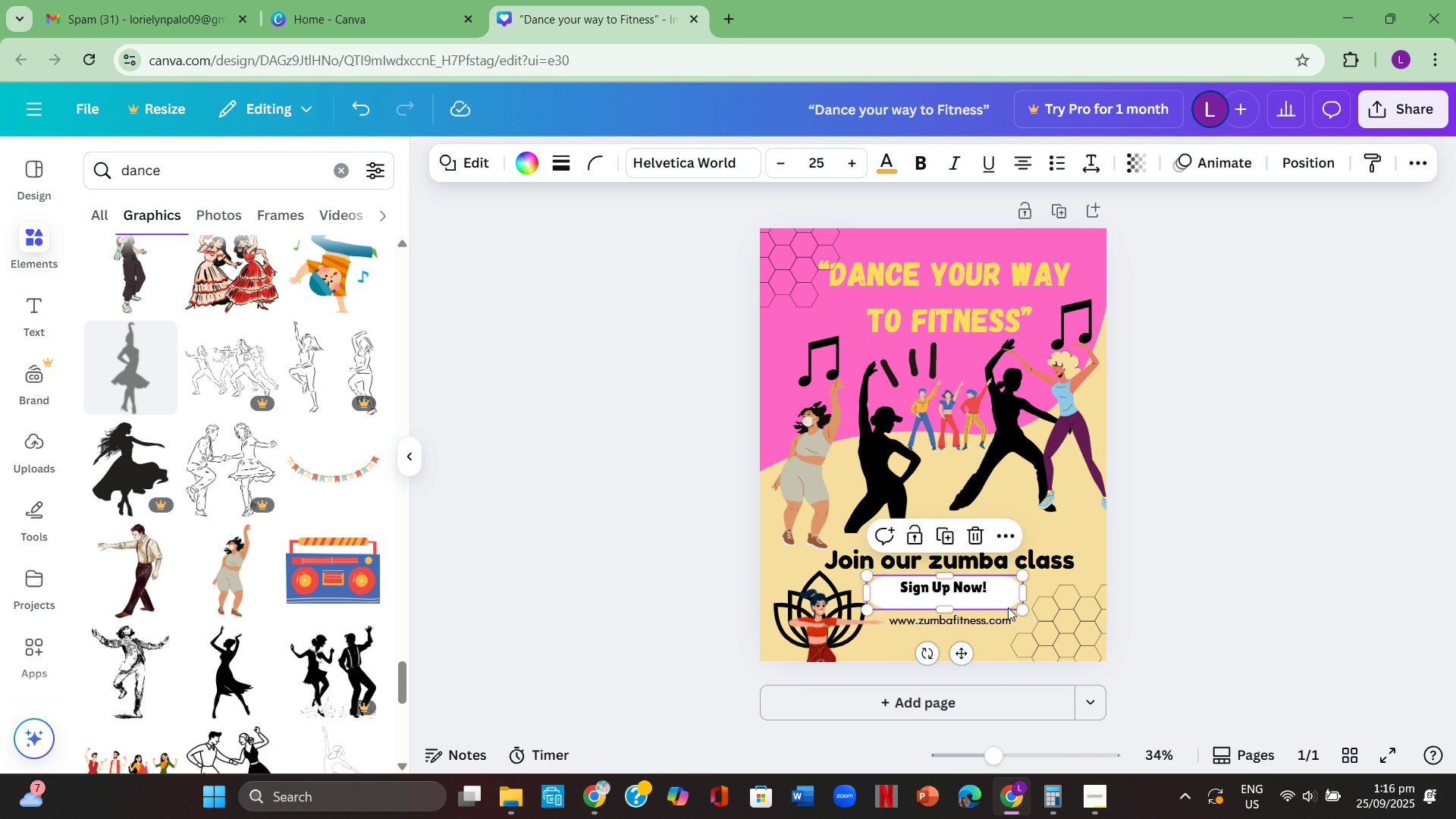 
left_click([1254, 613])
 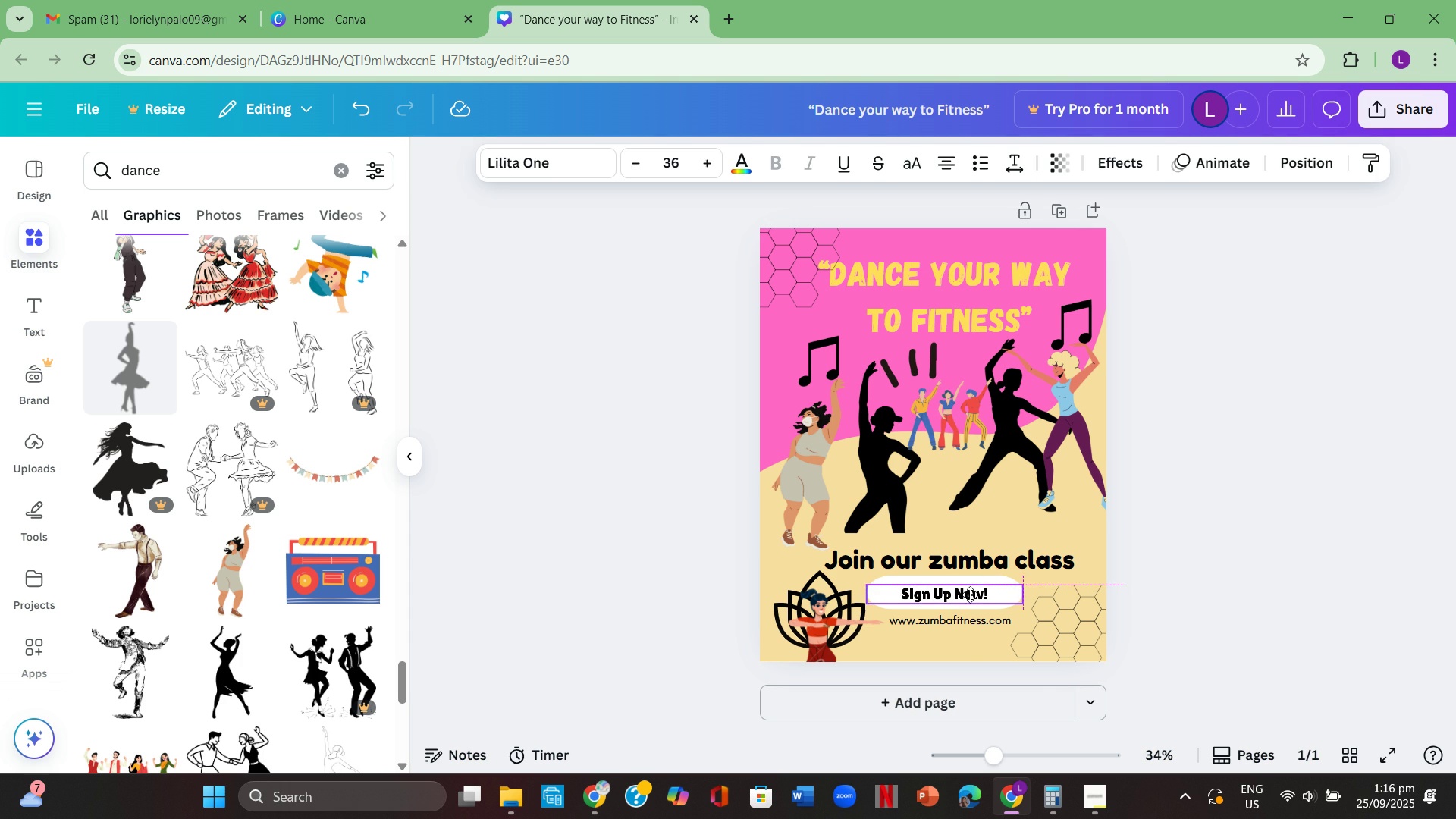 
left_click([1297, 595])
 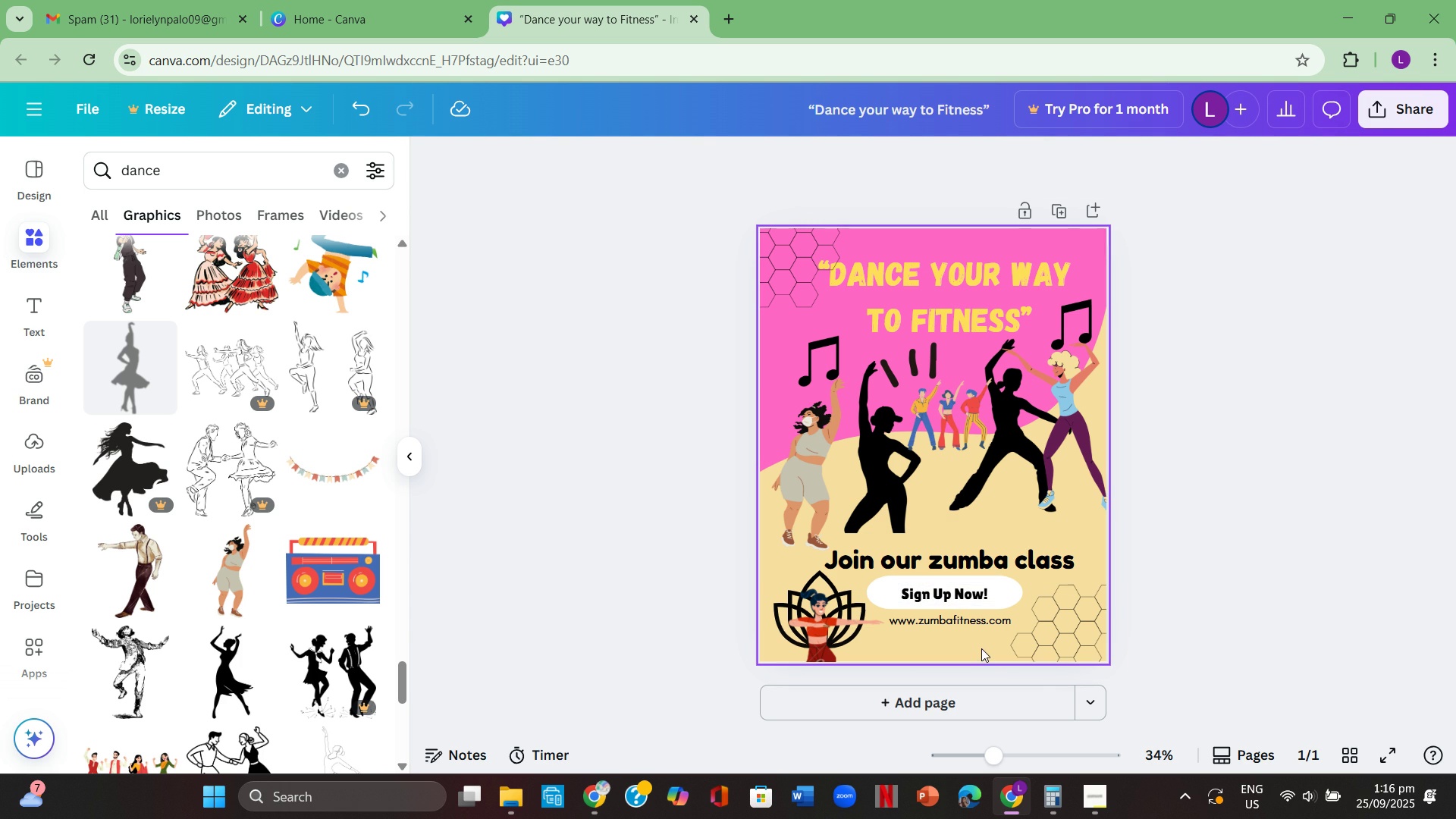 
wait(6.05)
 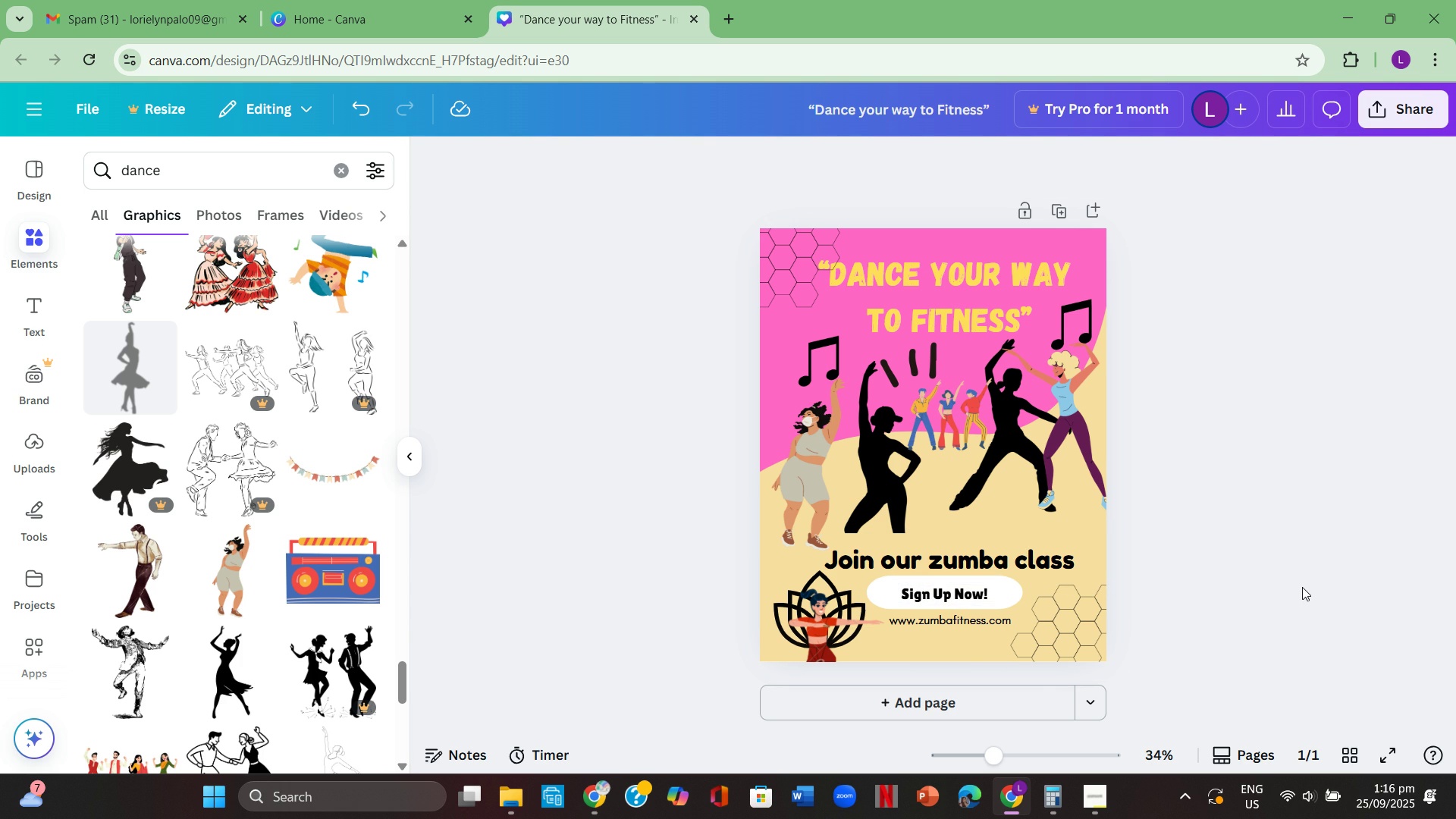 
left_click([1443, 572])
 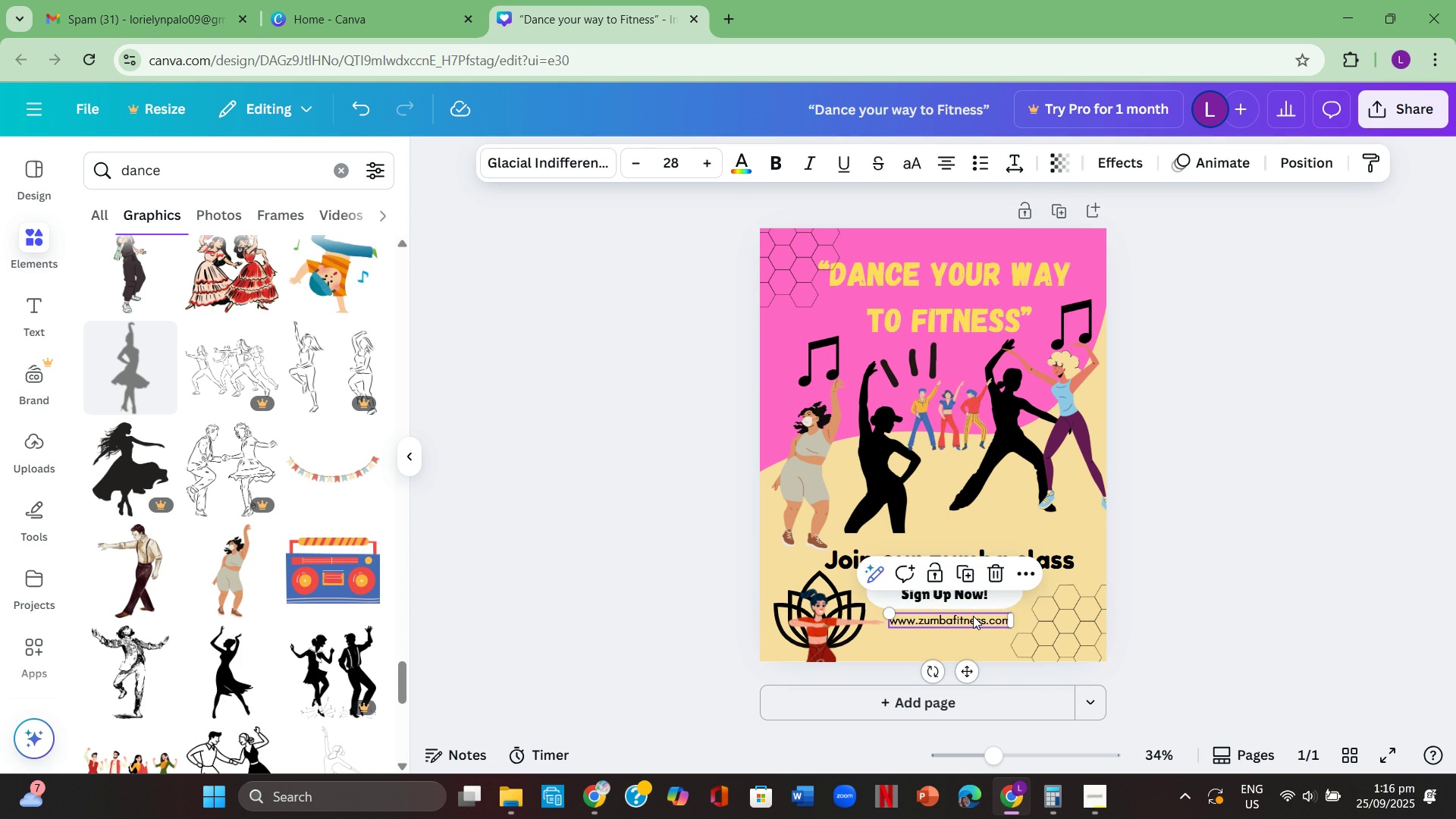 
left_click([973, 616])
 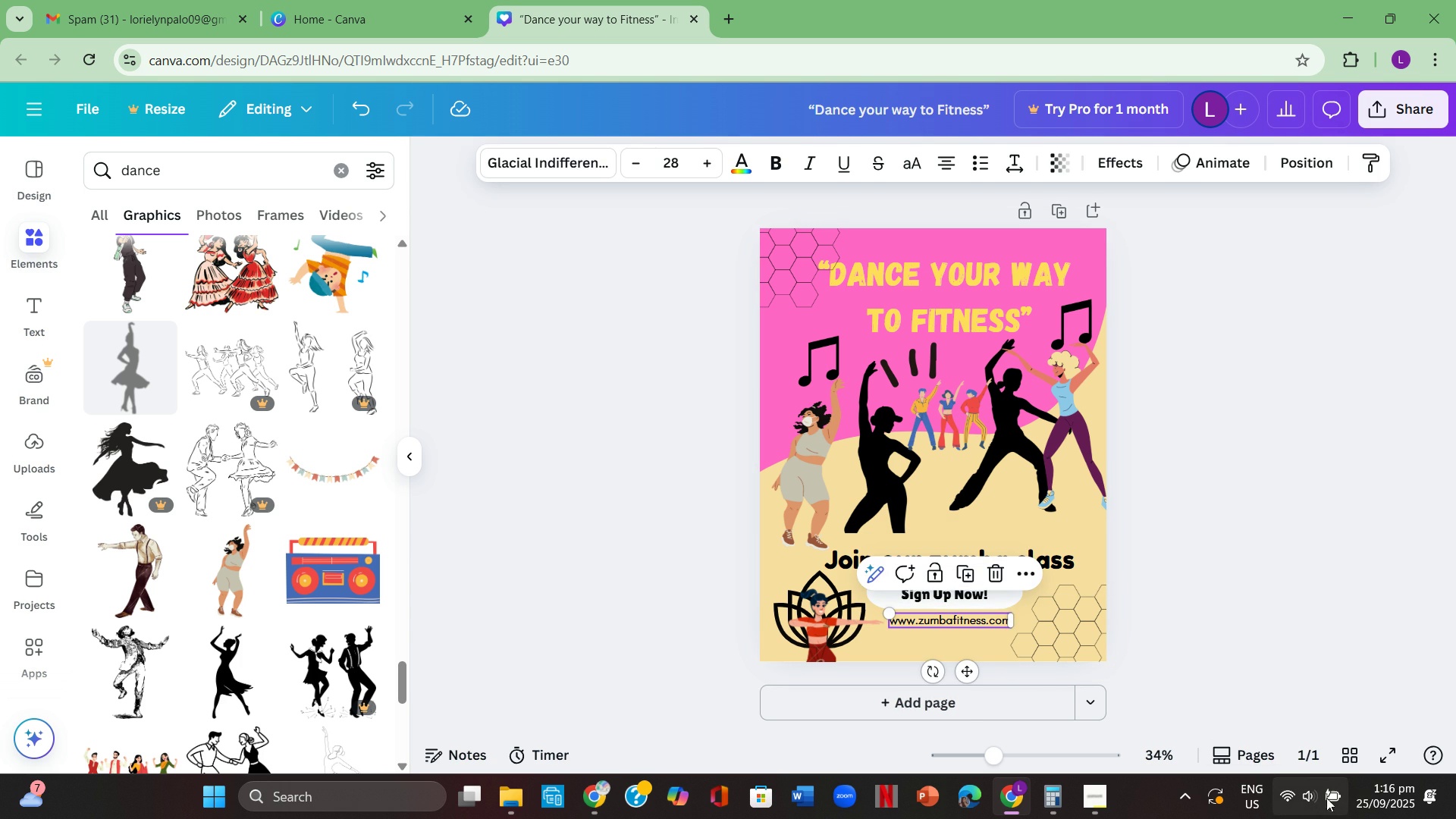 
key(Control+ControlLeft)
 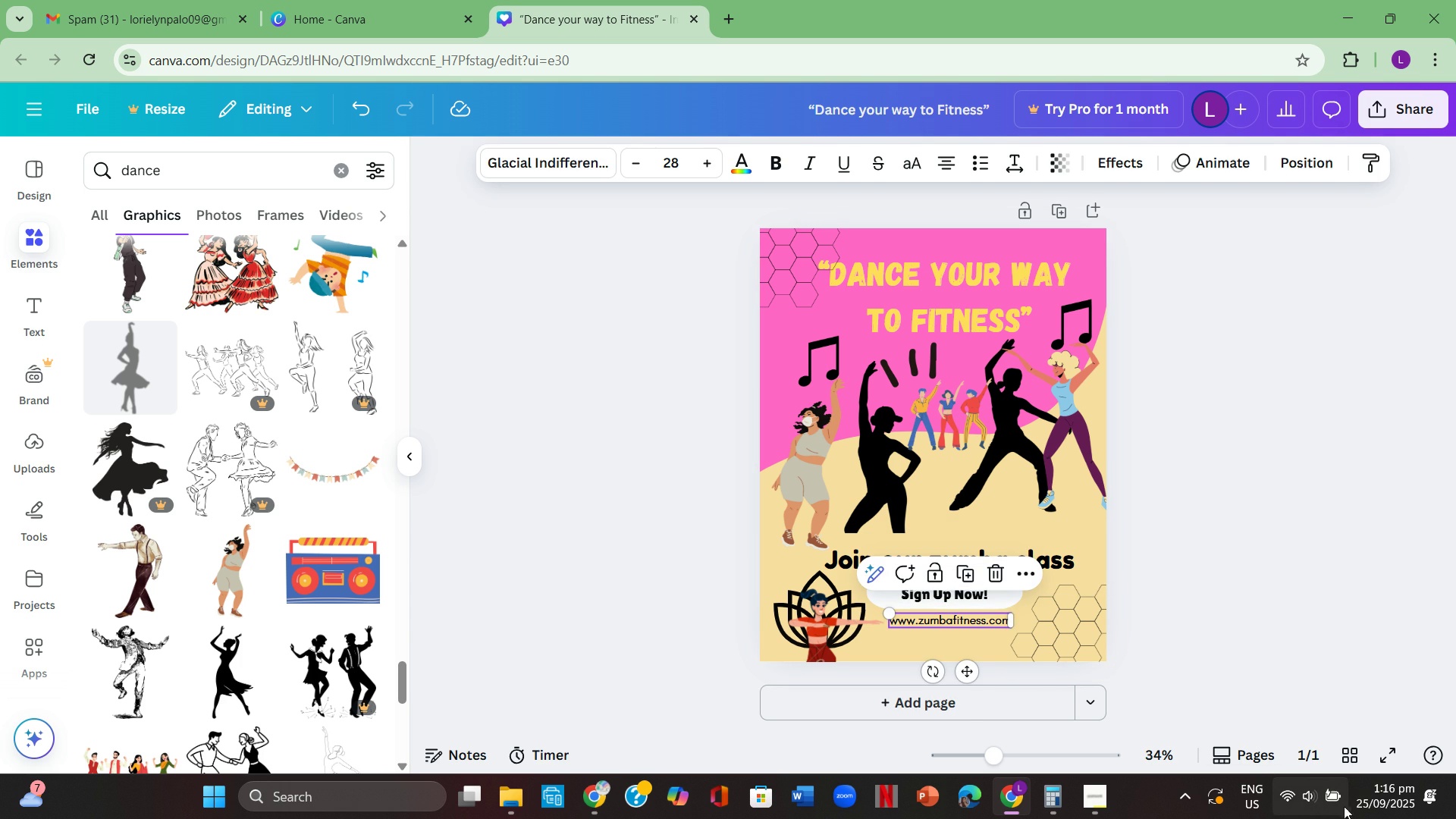 
key(Control+C)
 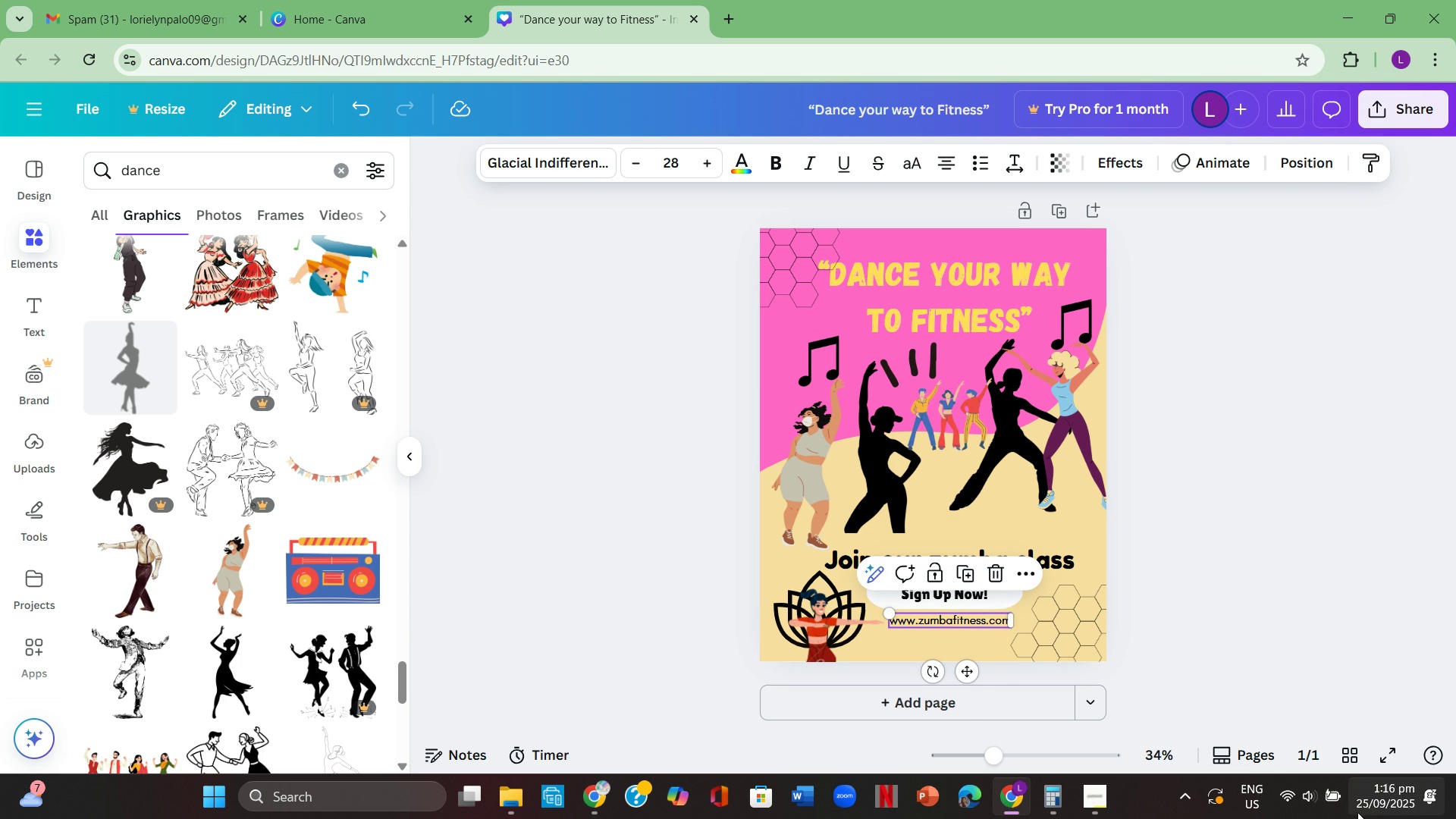 
key(Control+ControlLeft)
 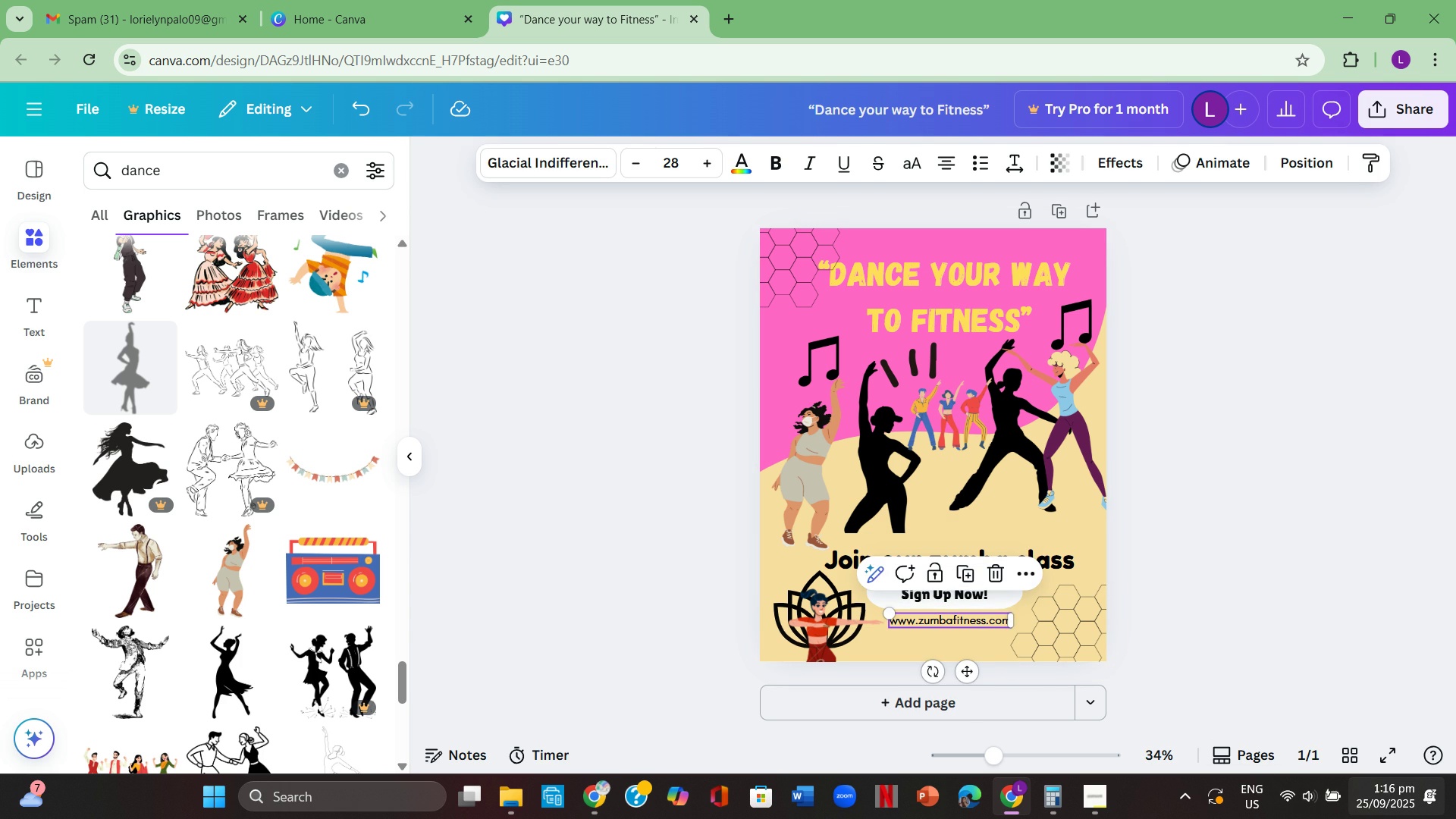 
key(Control+V)
 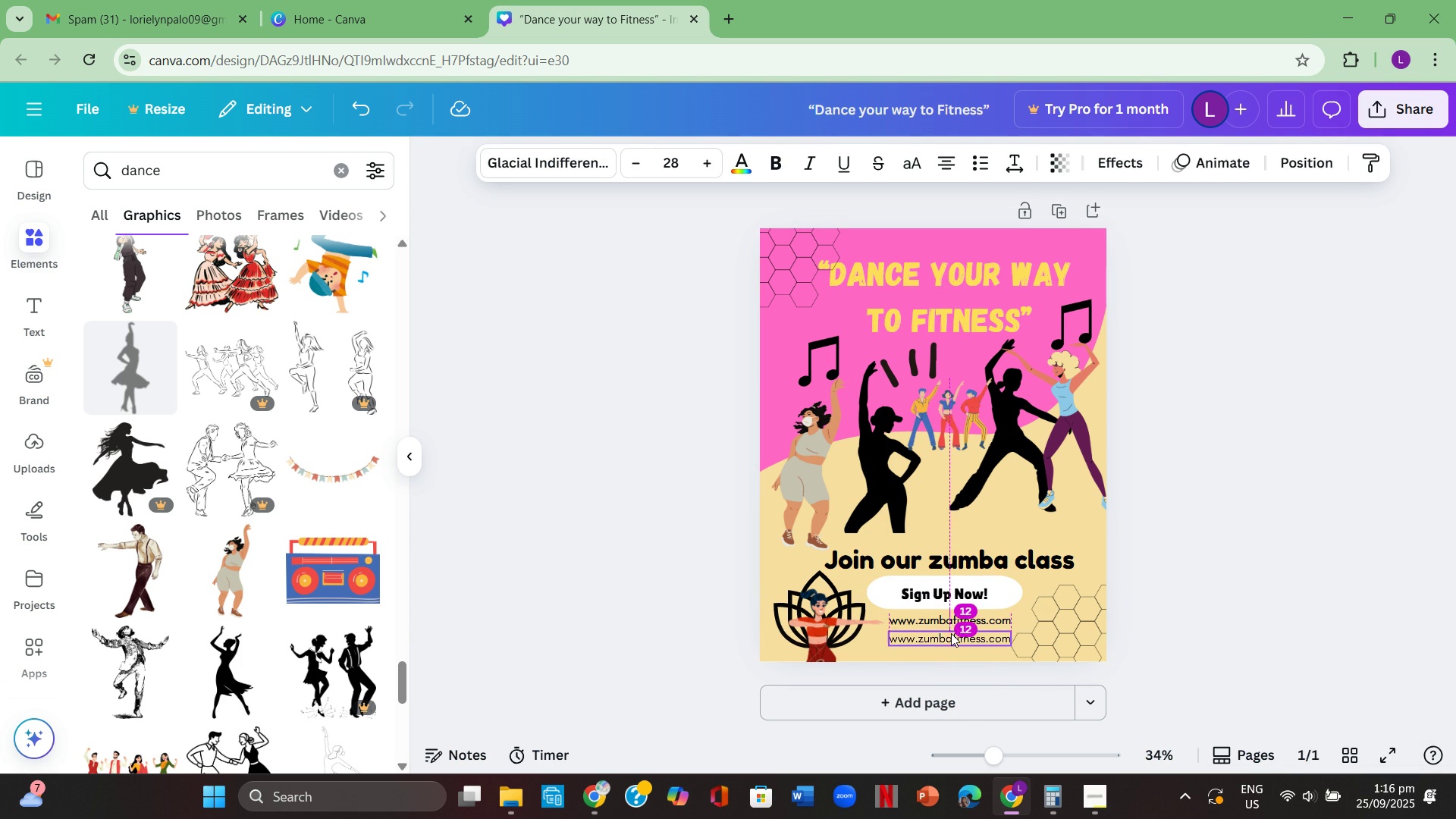 
double_click([949, 636])
 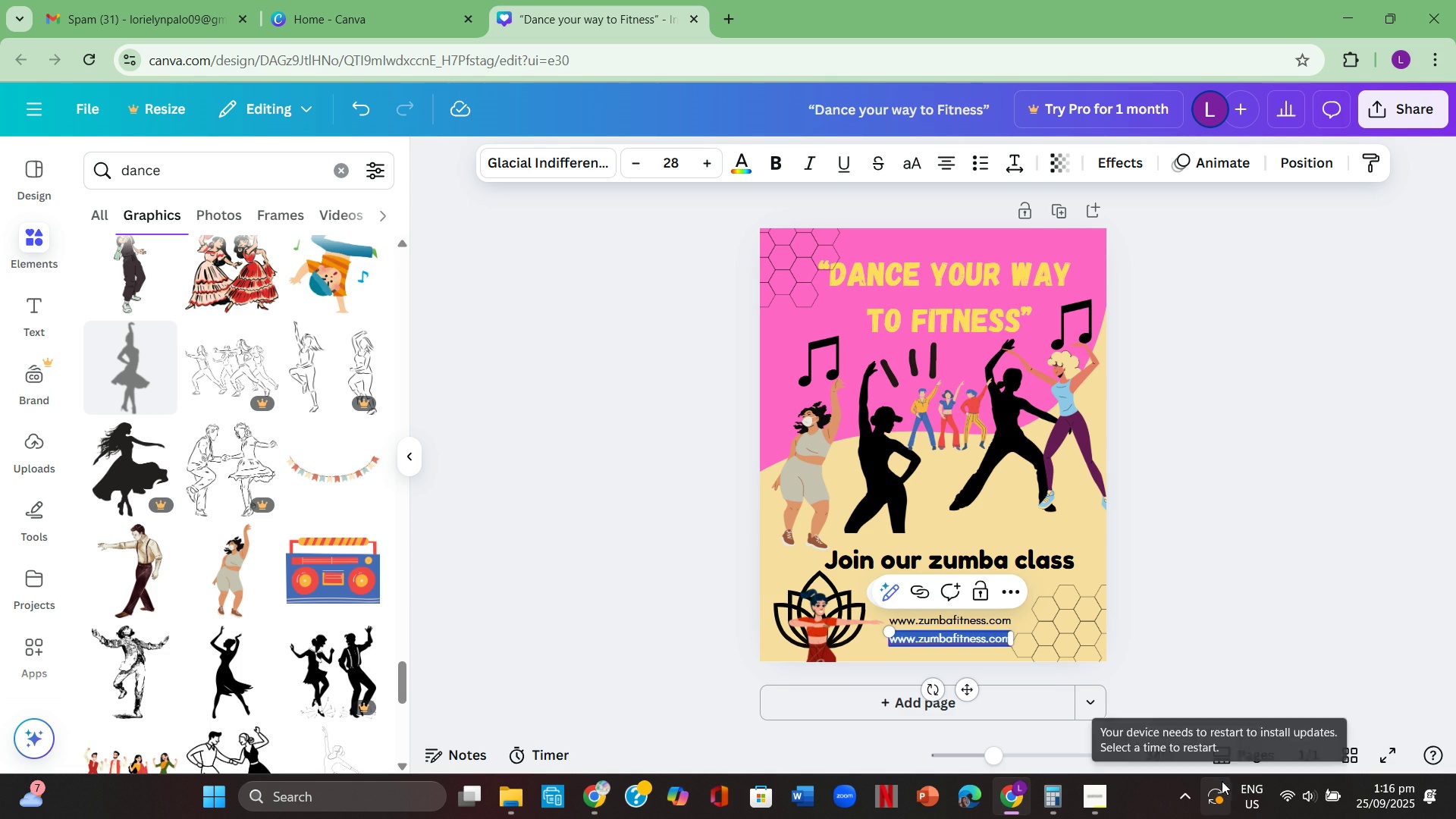 
key(Backspace)
 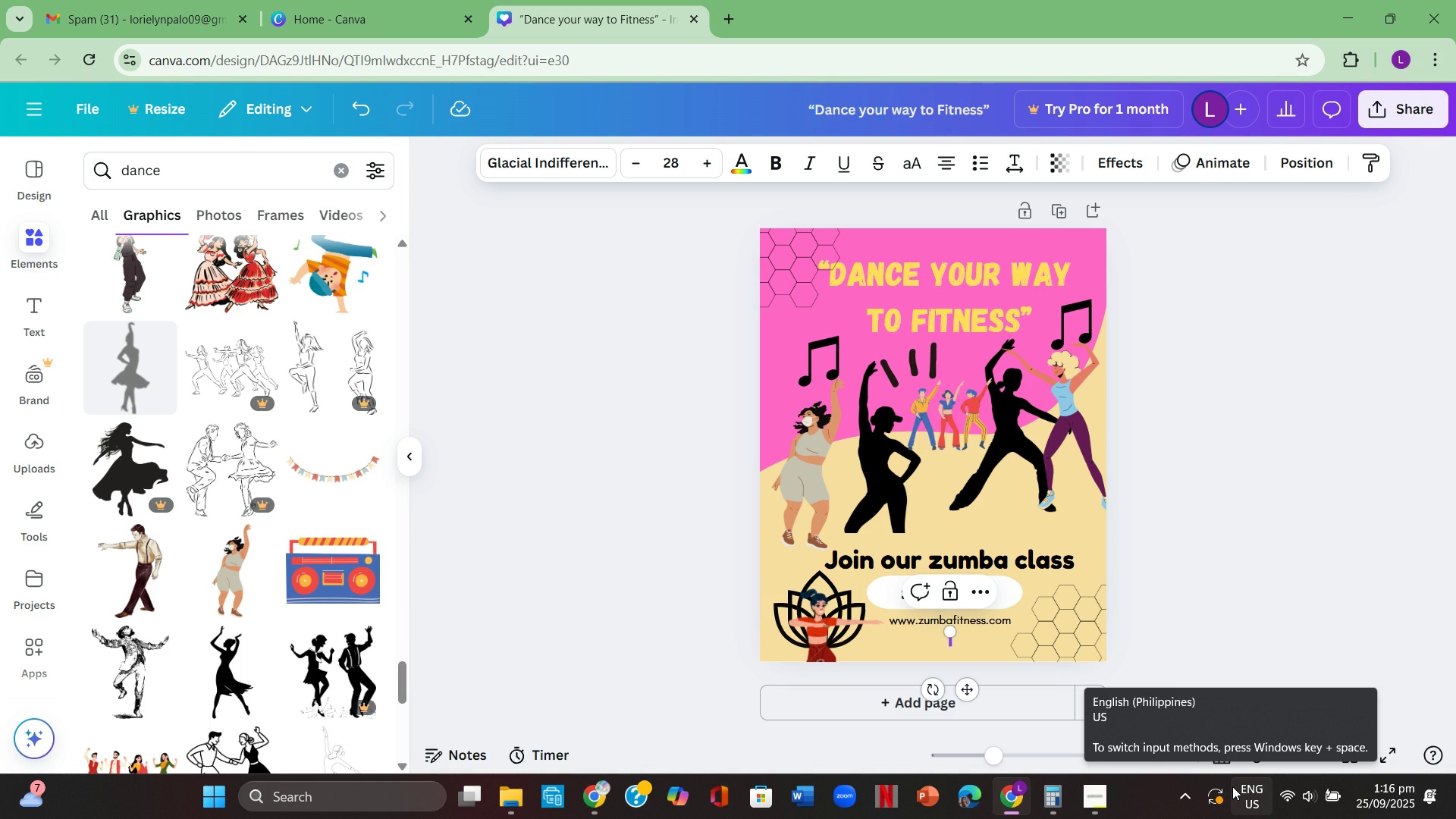 
key(Numpad0)
 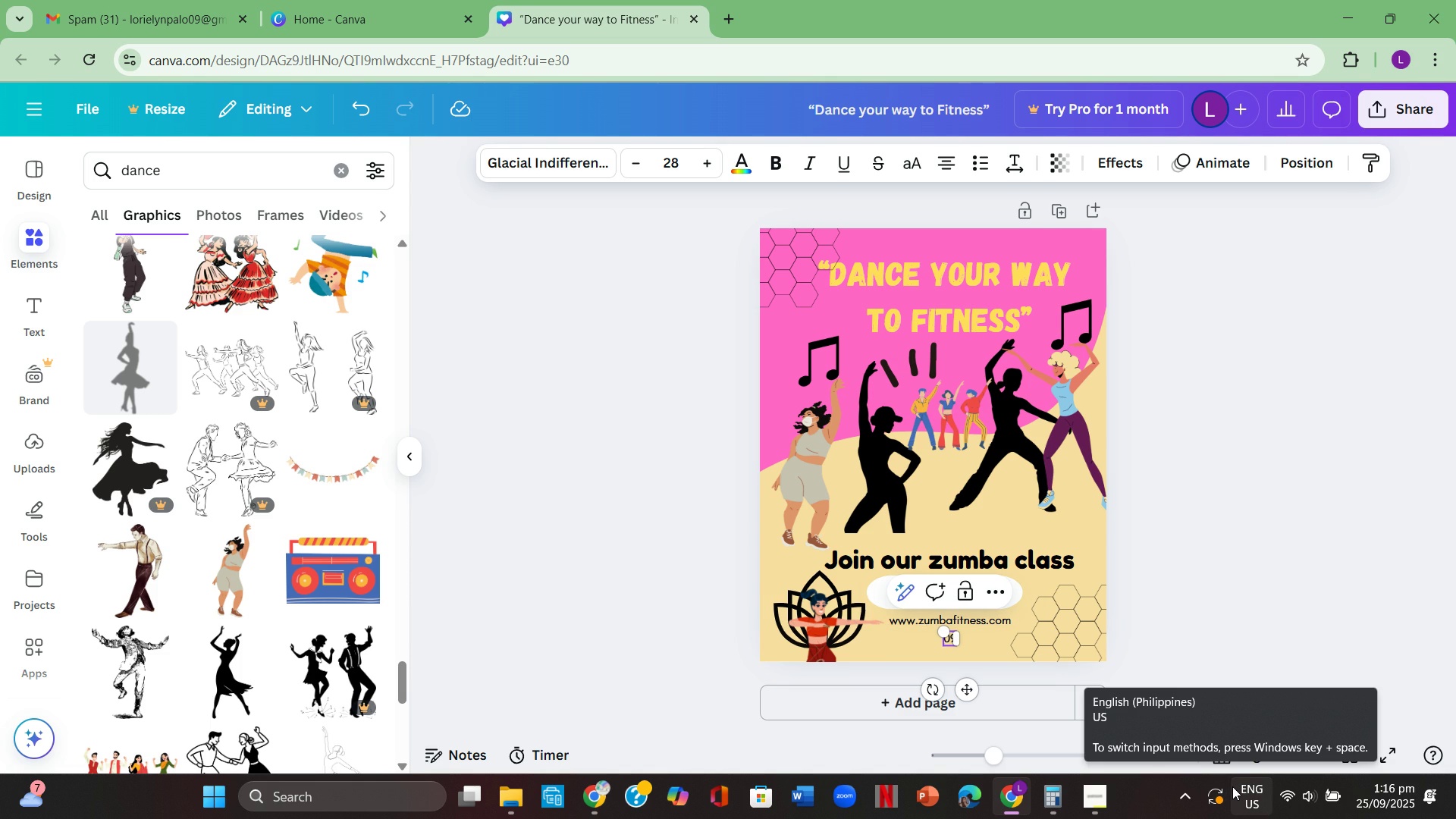 
key(Numpad9)
 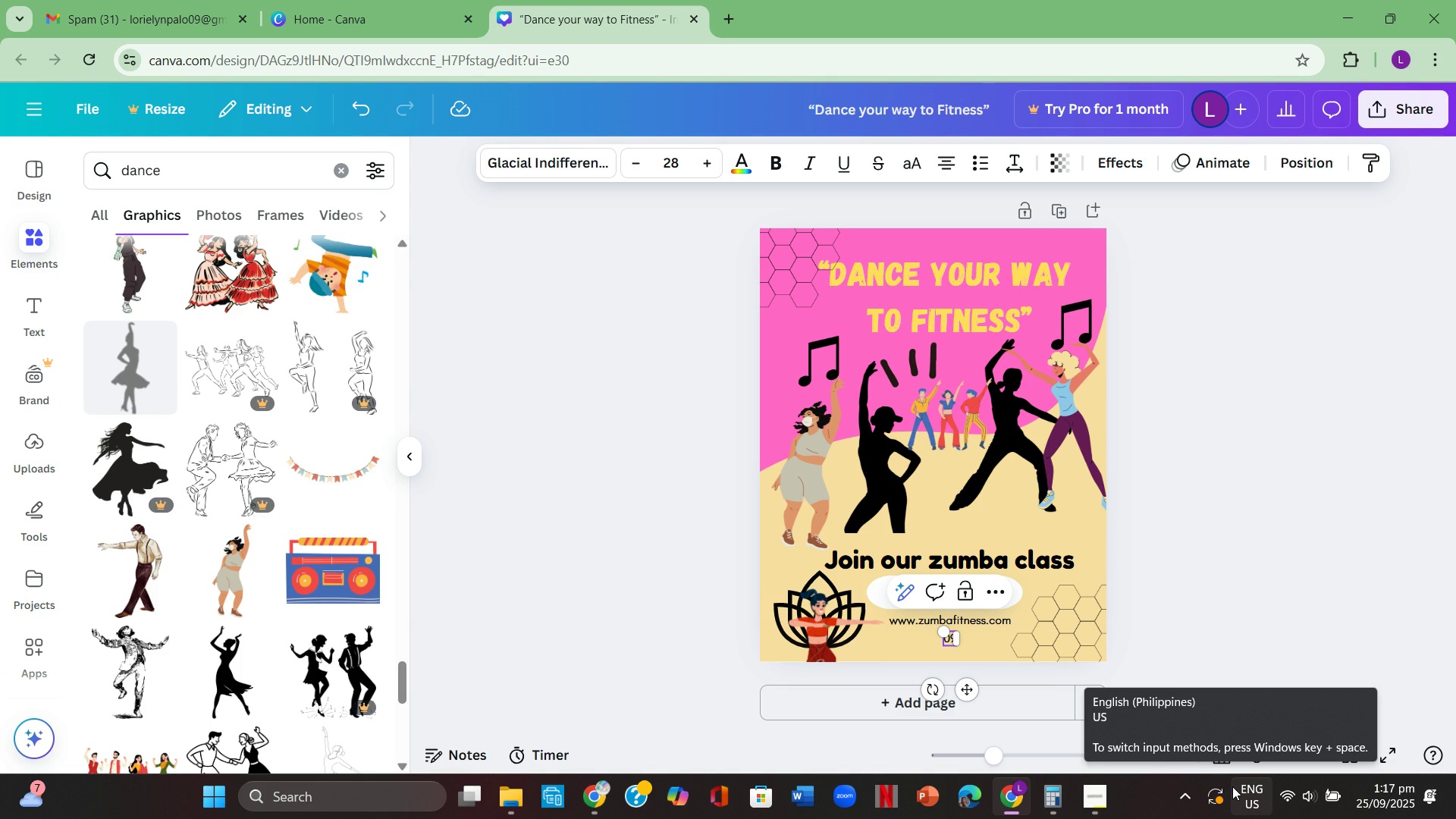 
key(Numpad1)
 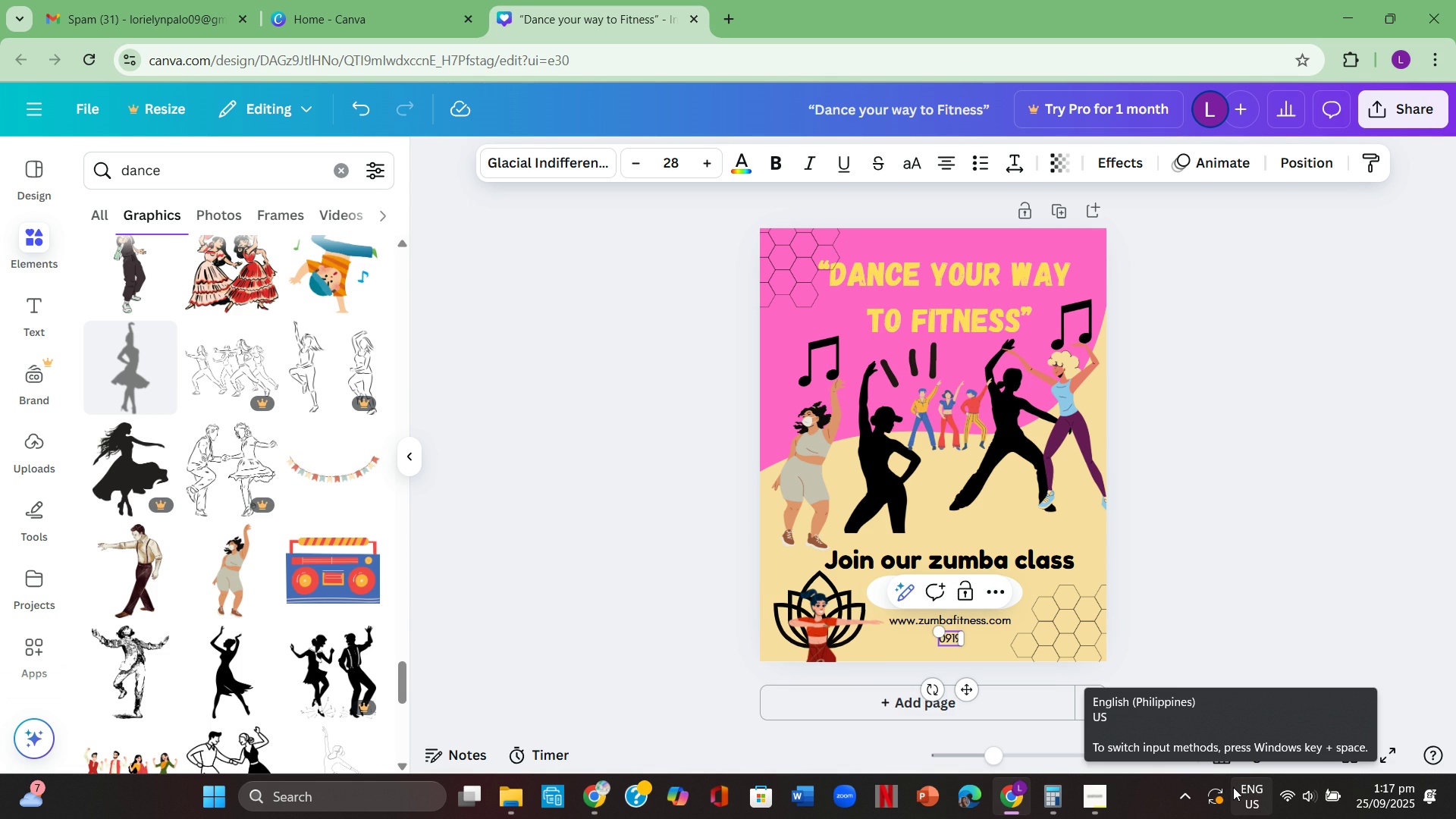 
key(Numpad9)
 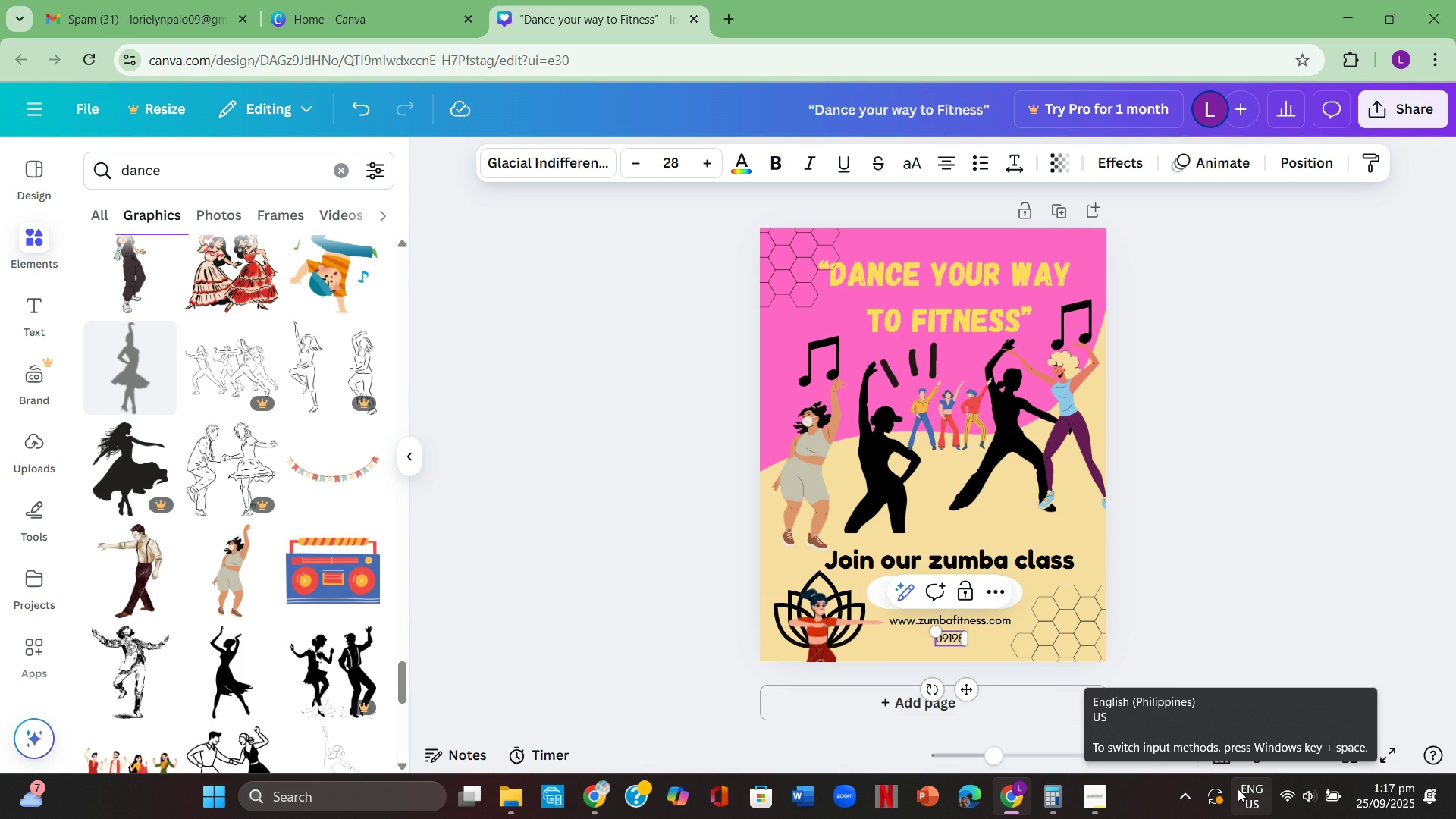 
key(Numpad8)
 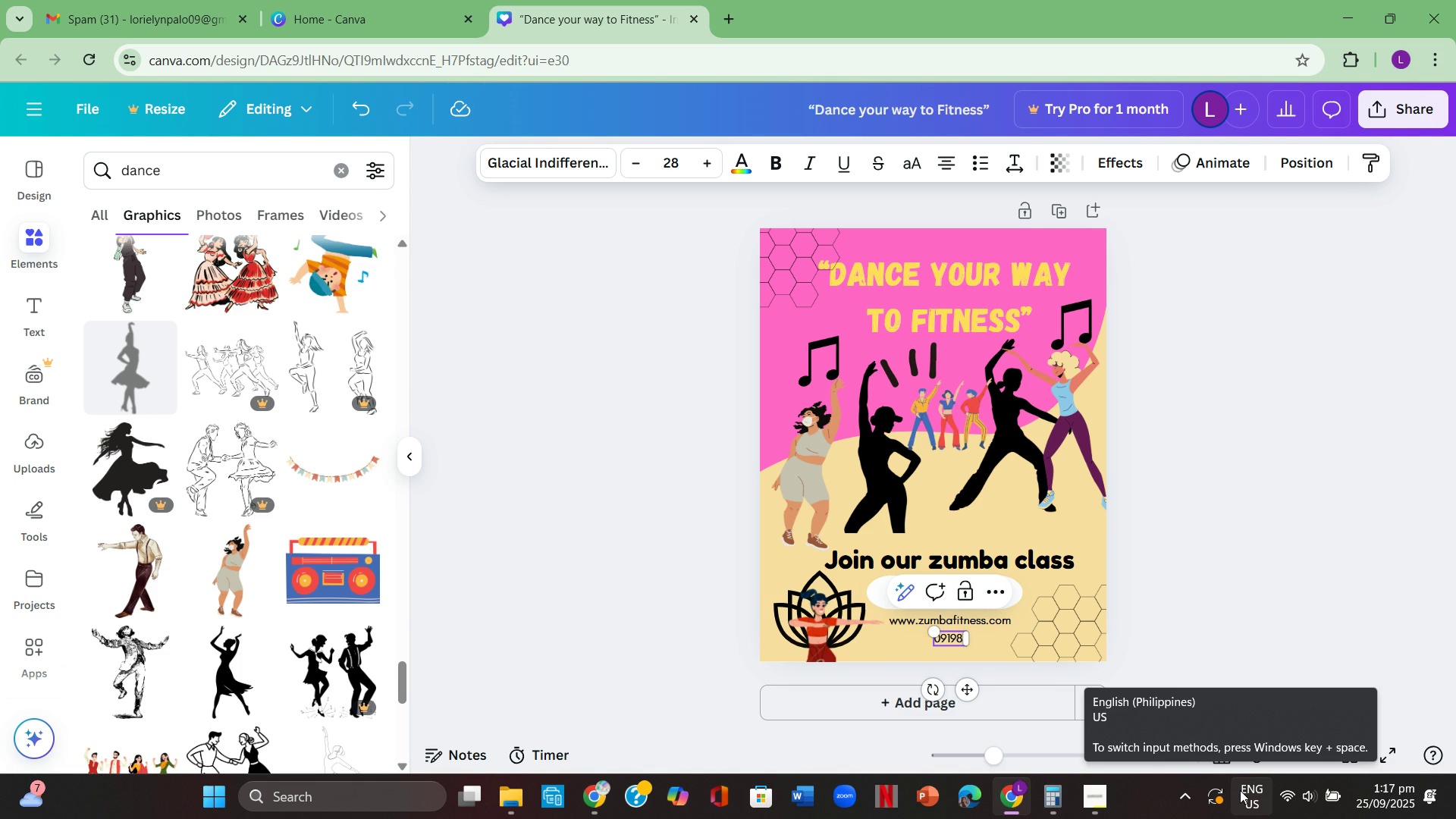 
key(Numpad1)
 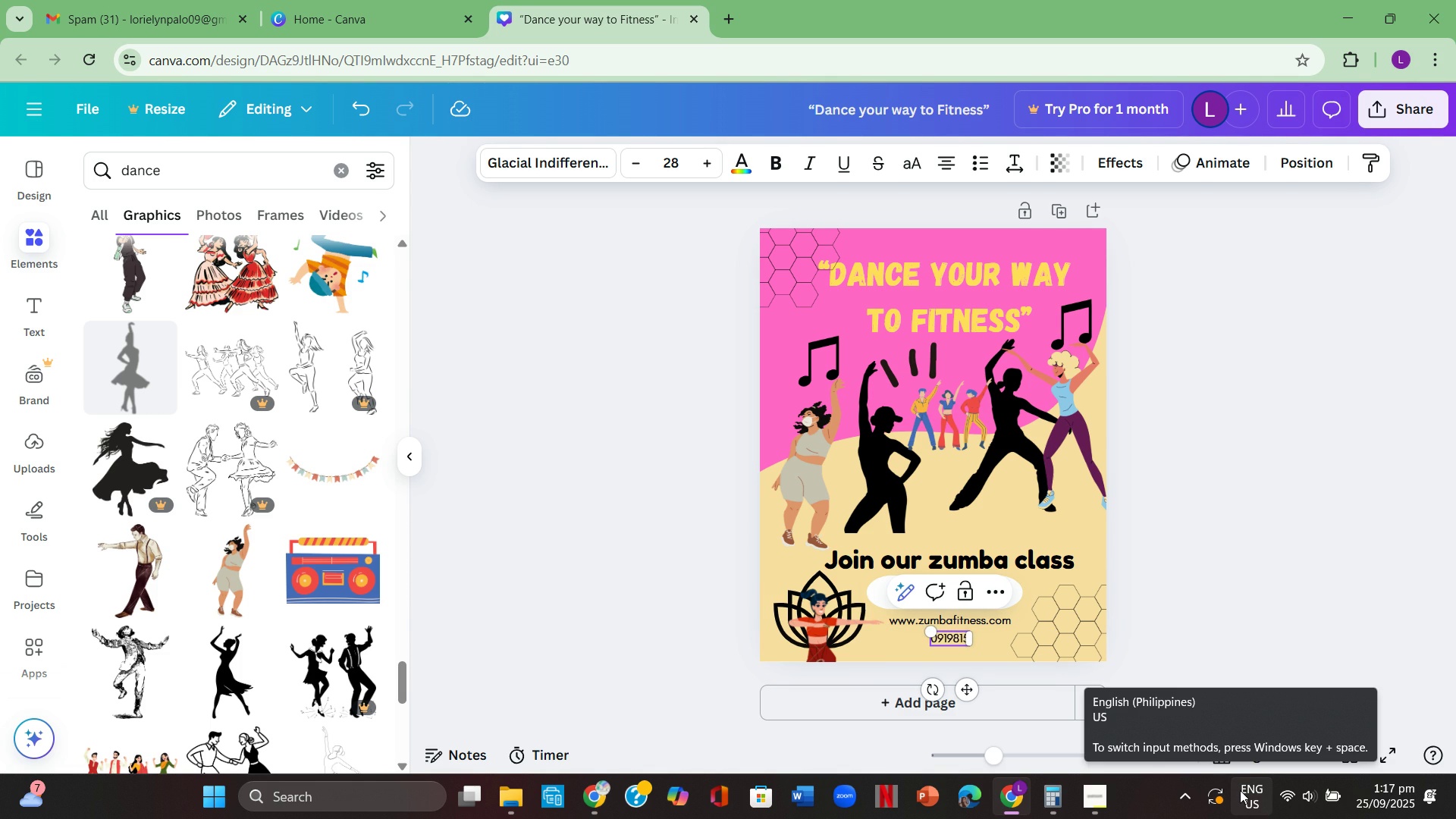 
key(Numpad5)
 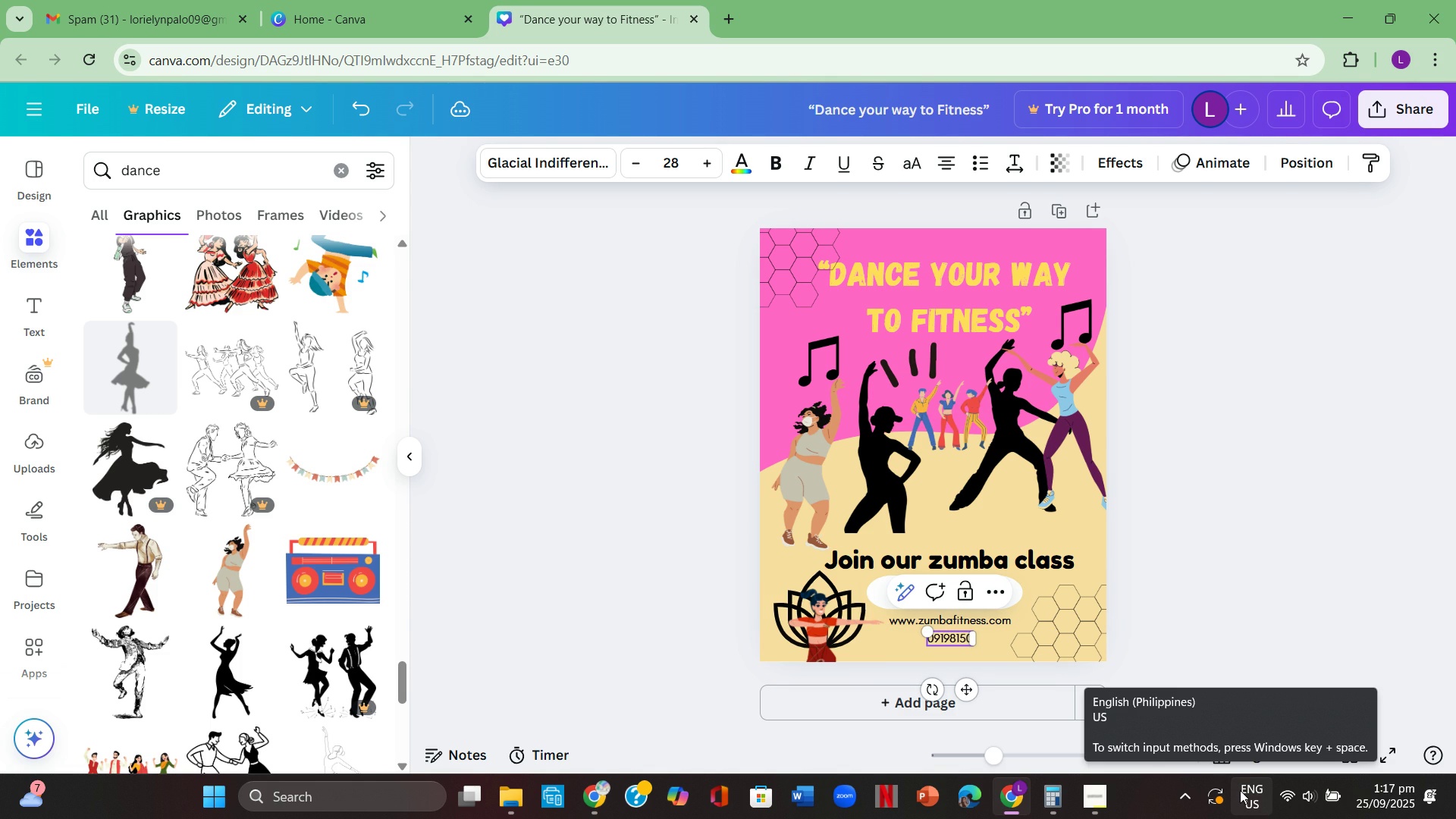 
key(Numpad0)
 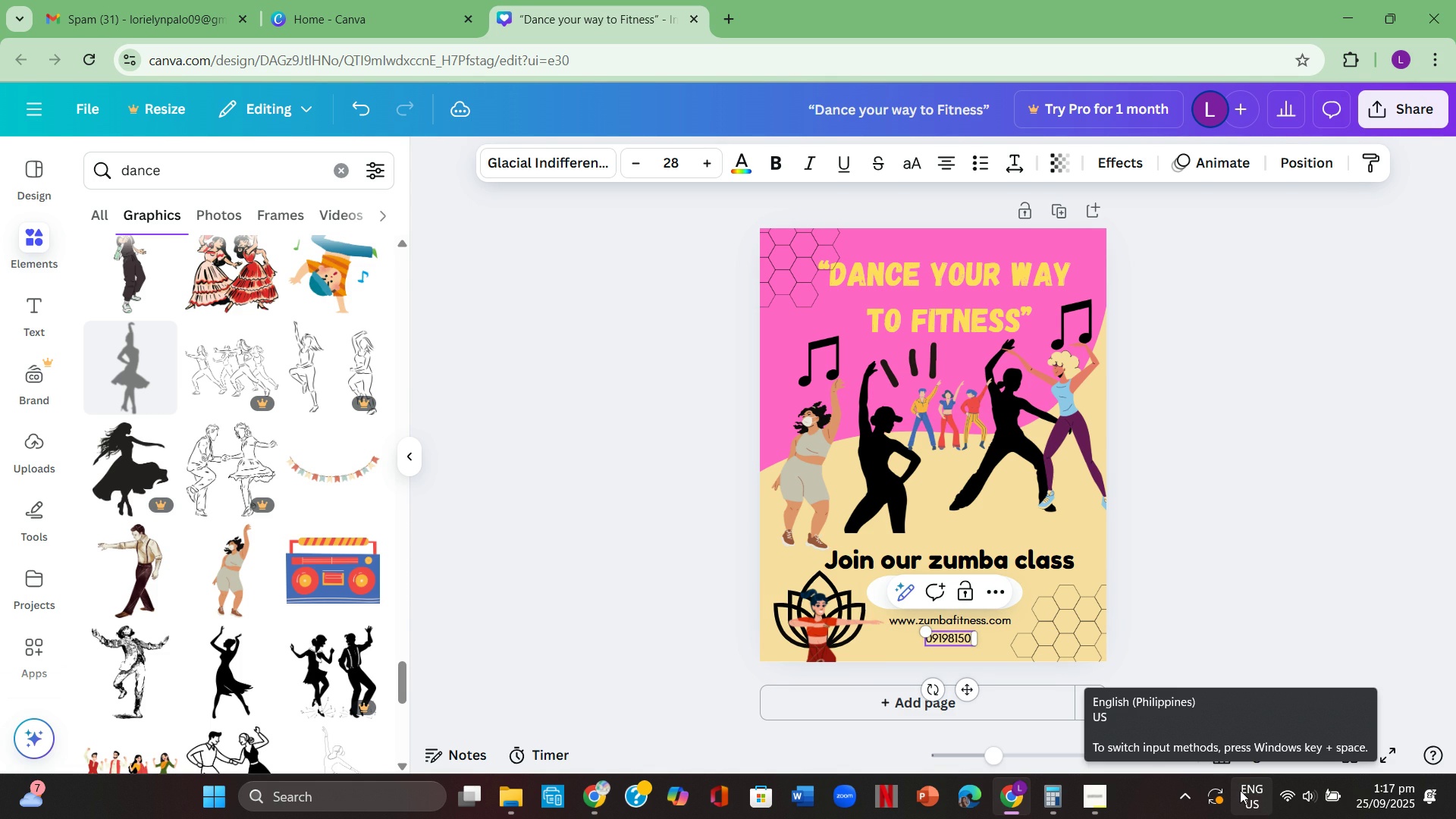 
key(Numpad1)
 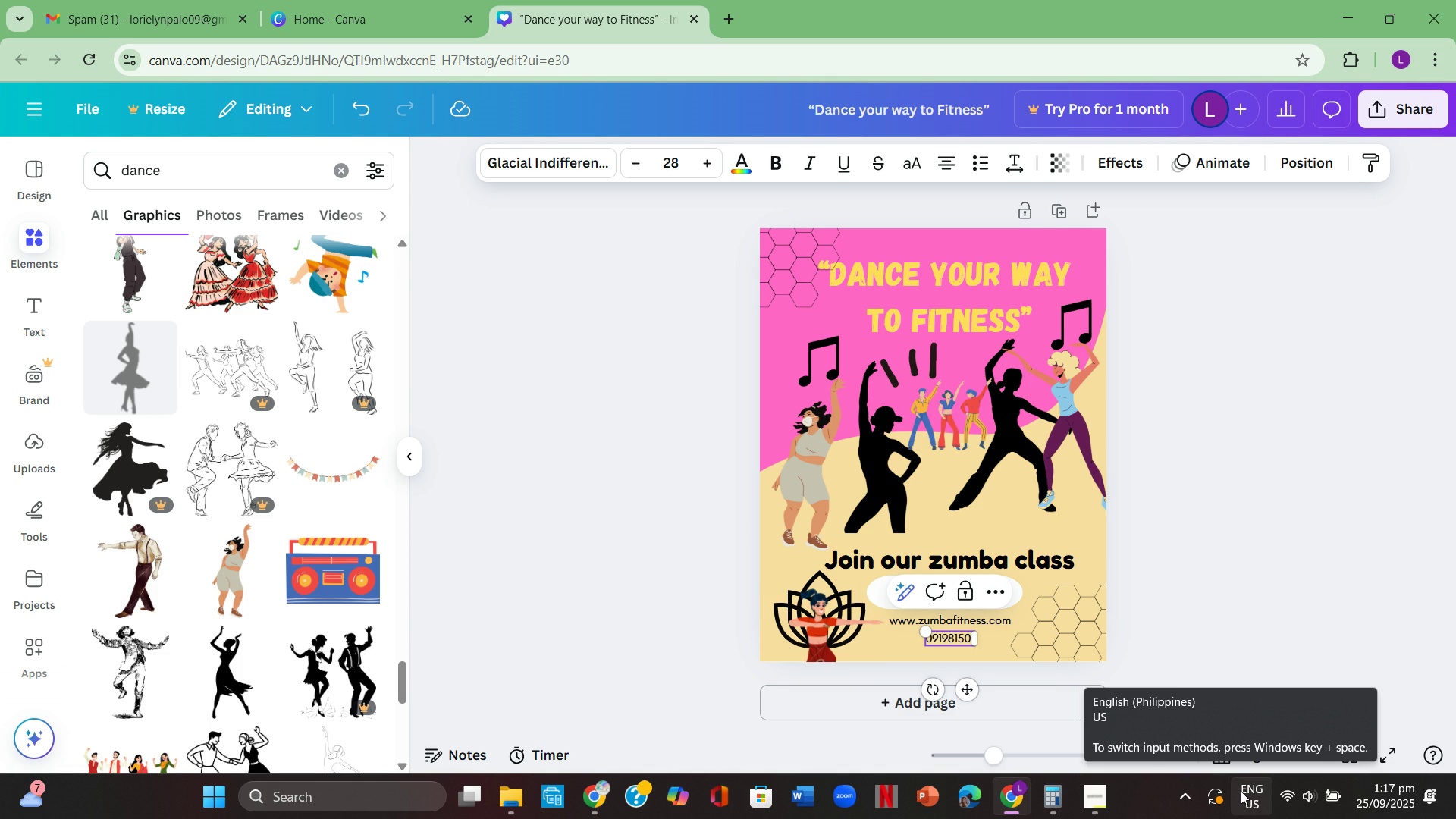 
key(Backspace)
 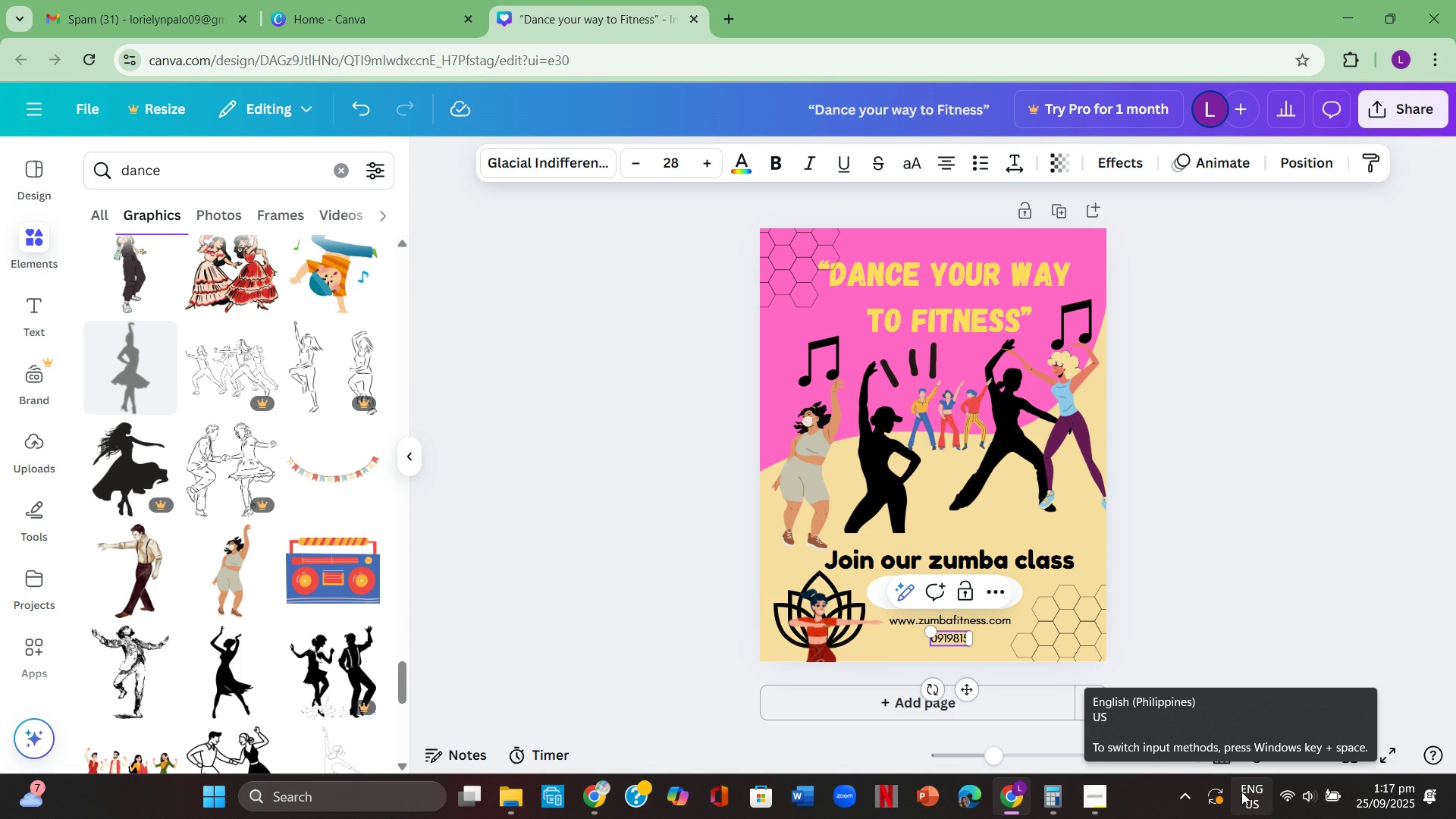 
key(Backspace)
 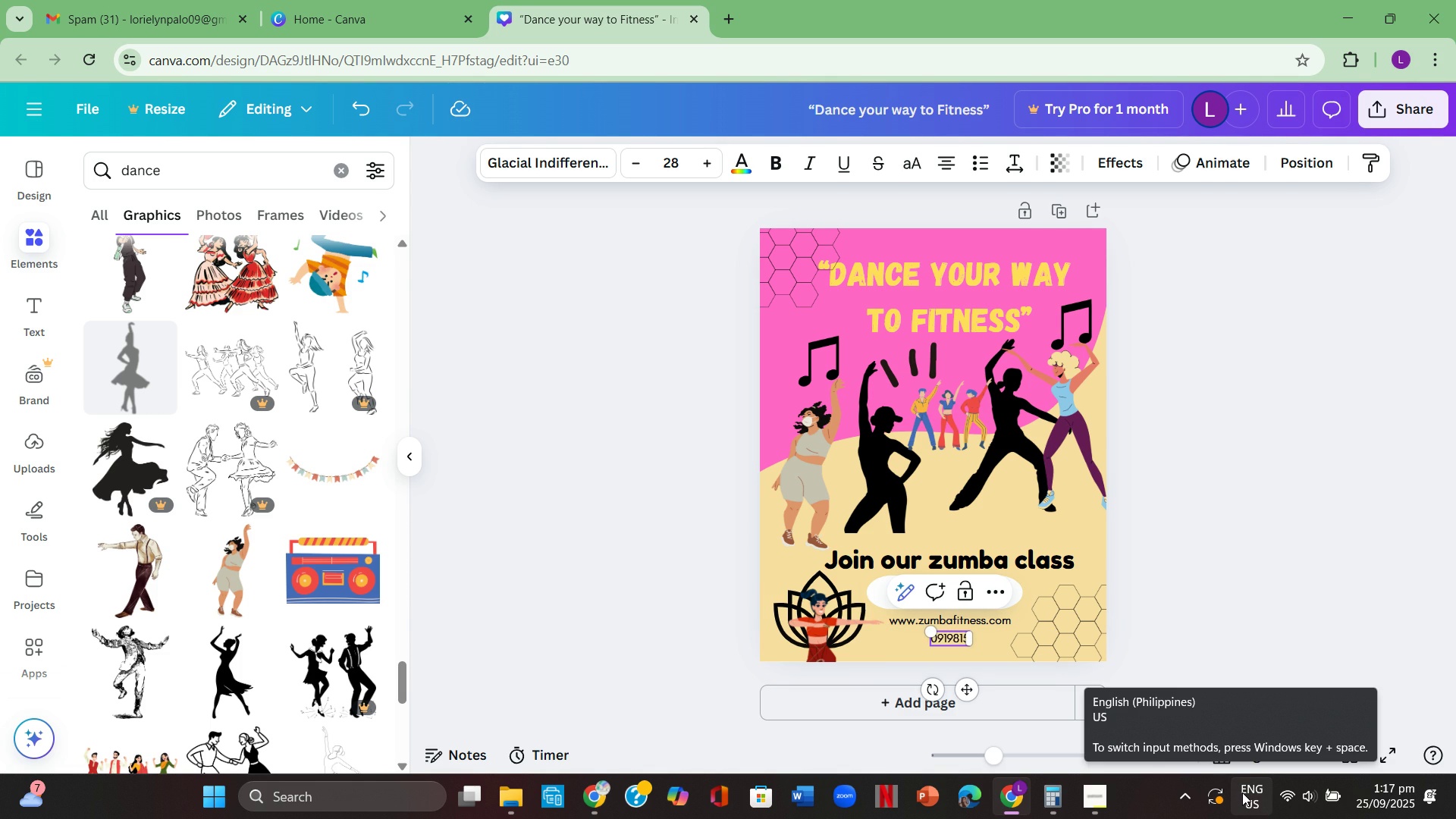 
key(Backspace)
 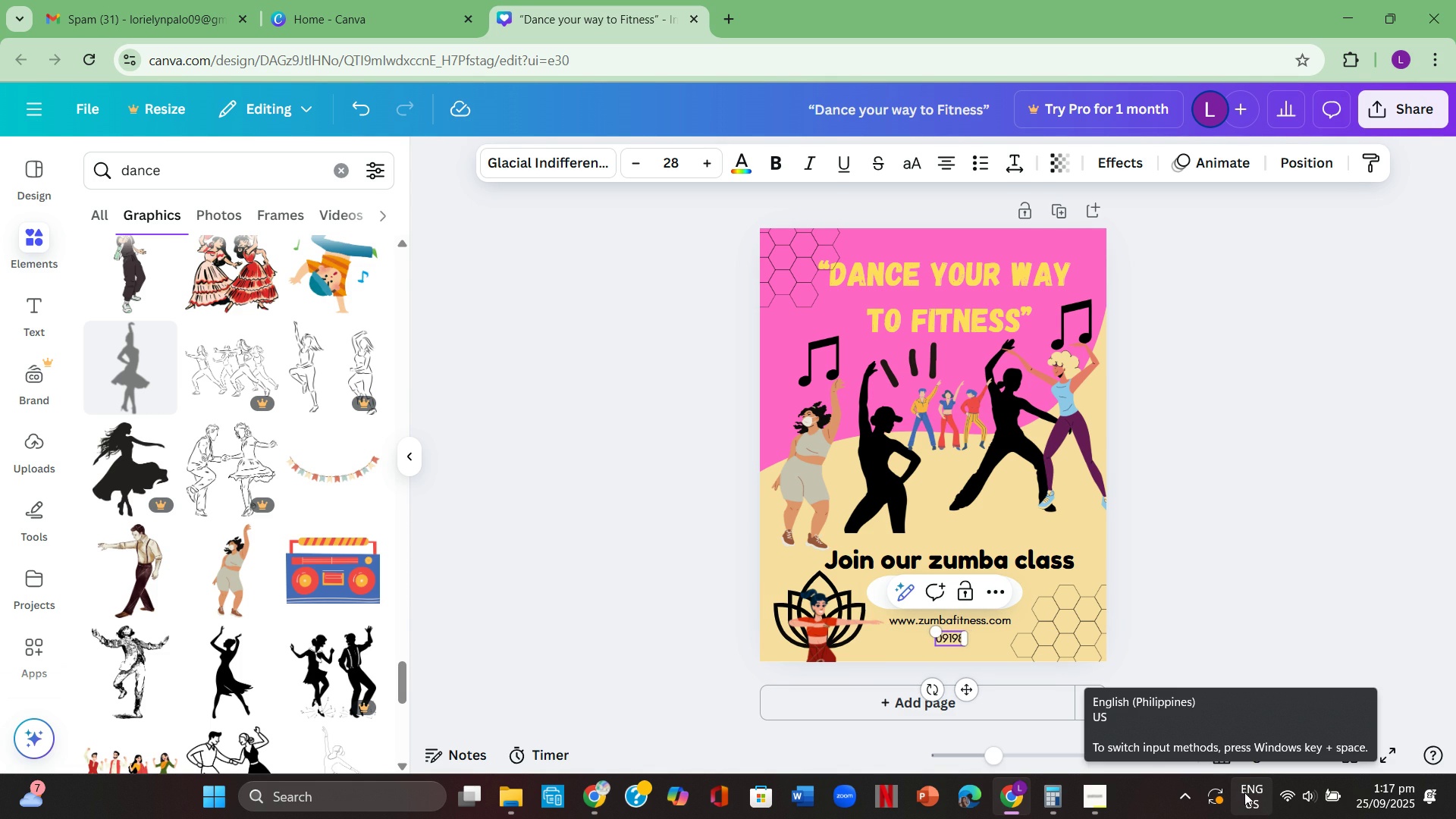 
key(Backspace)
 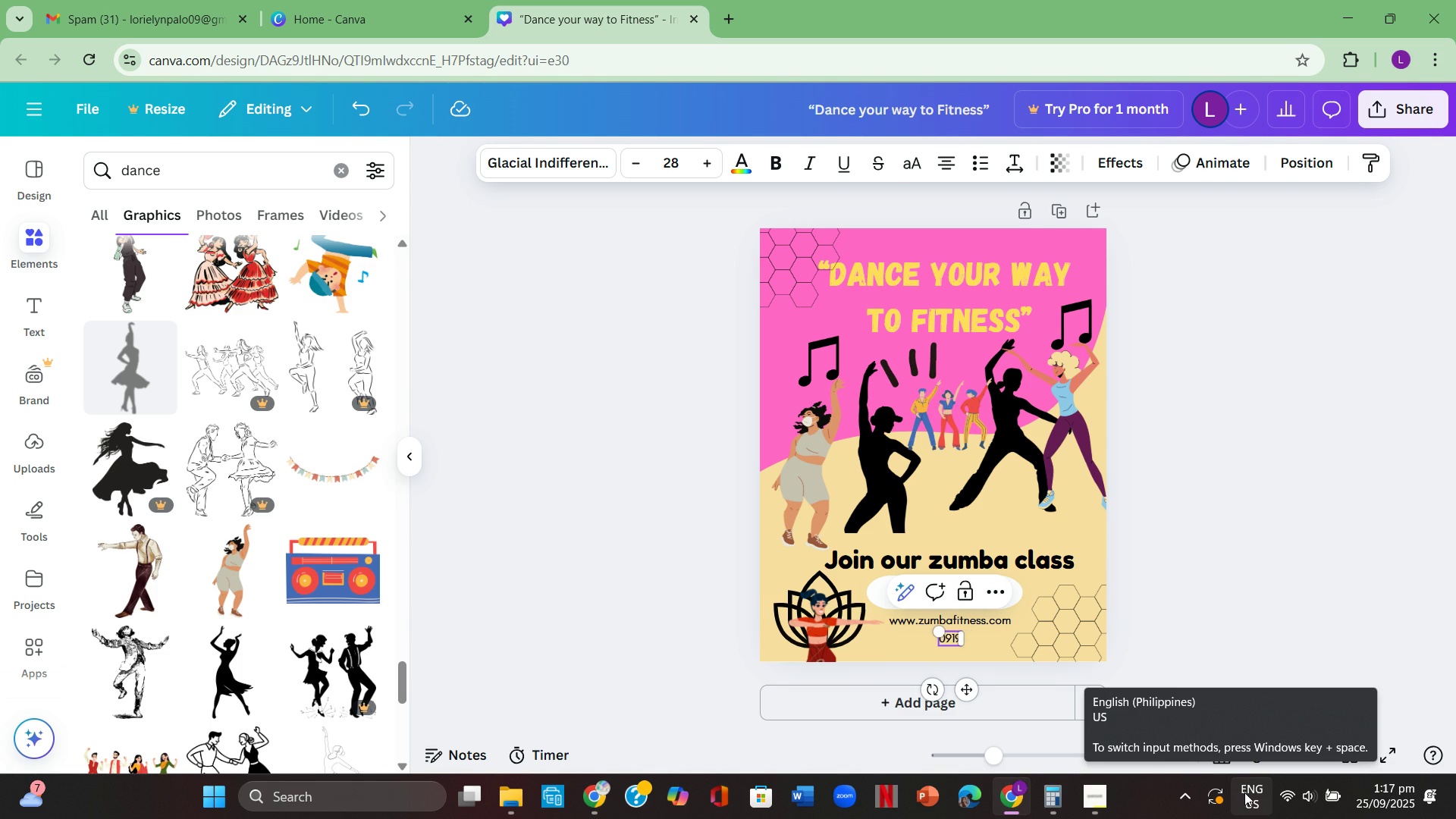 
key(Backspace)
 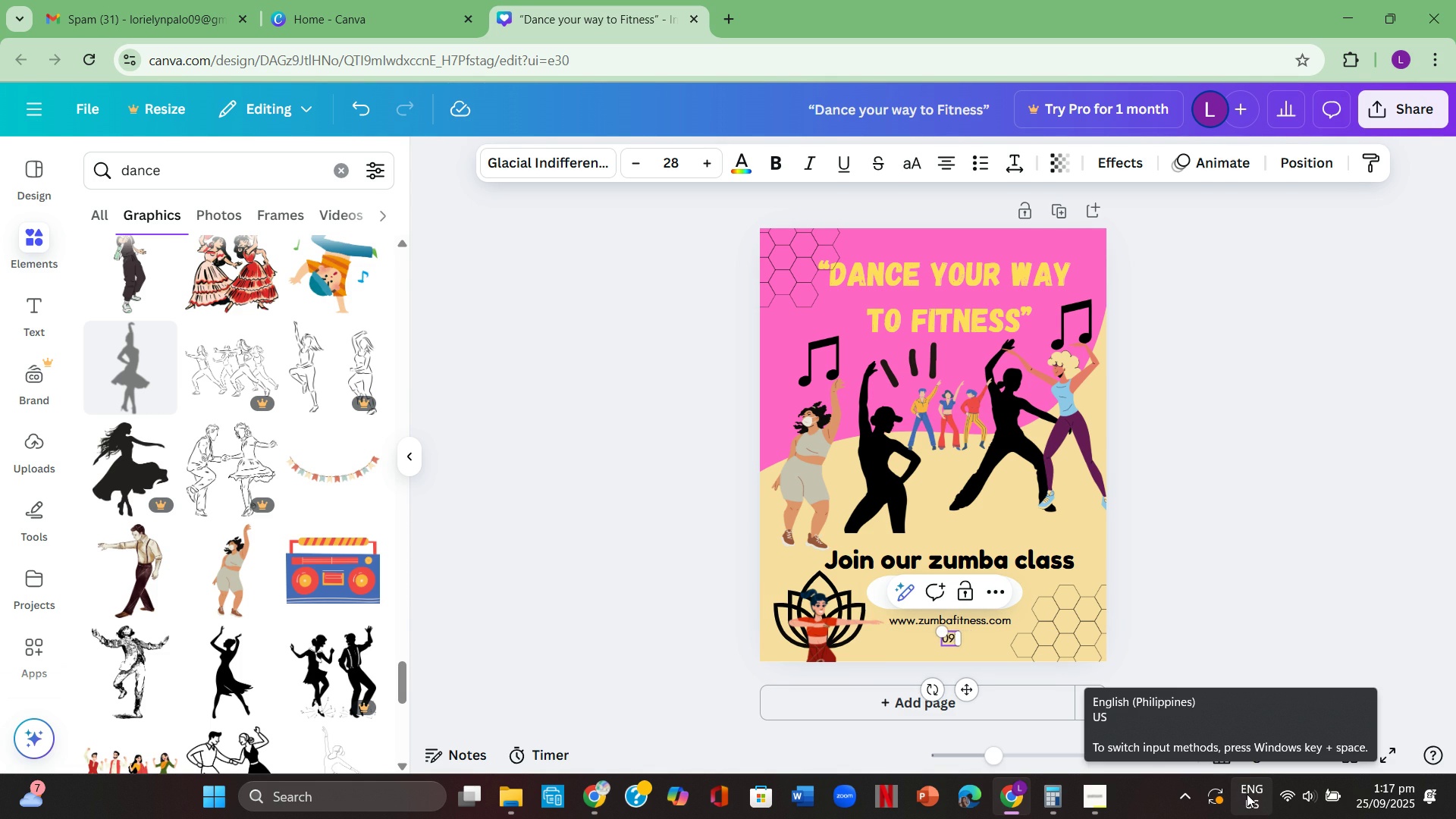 
key(Backspace)
 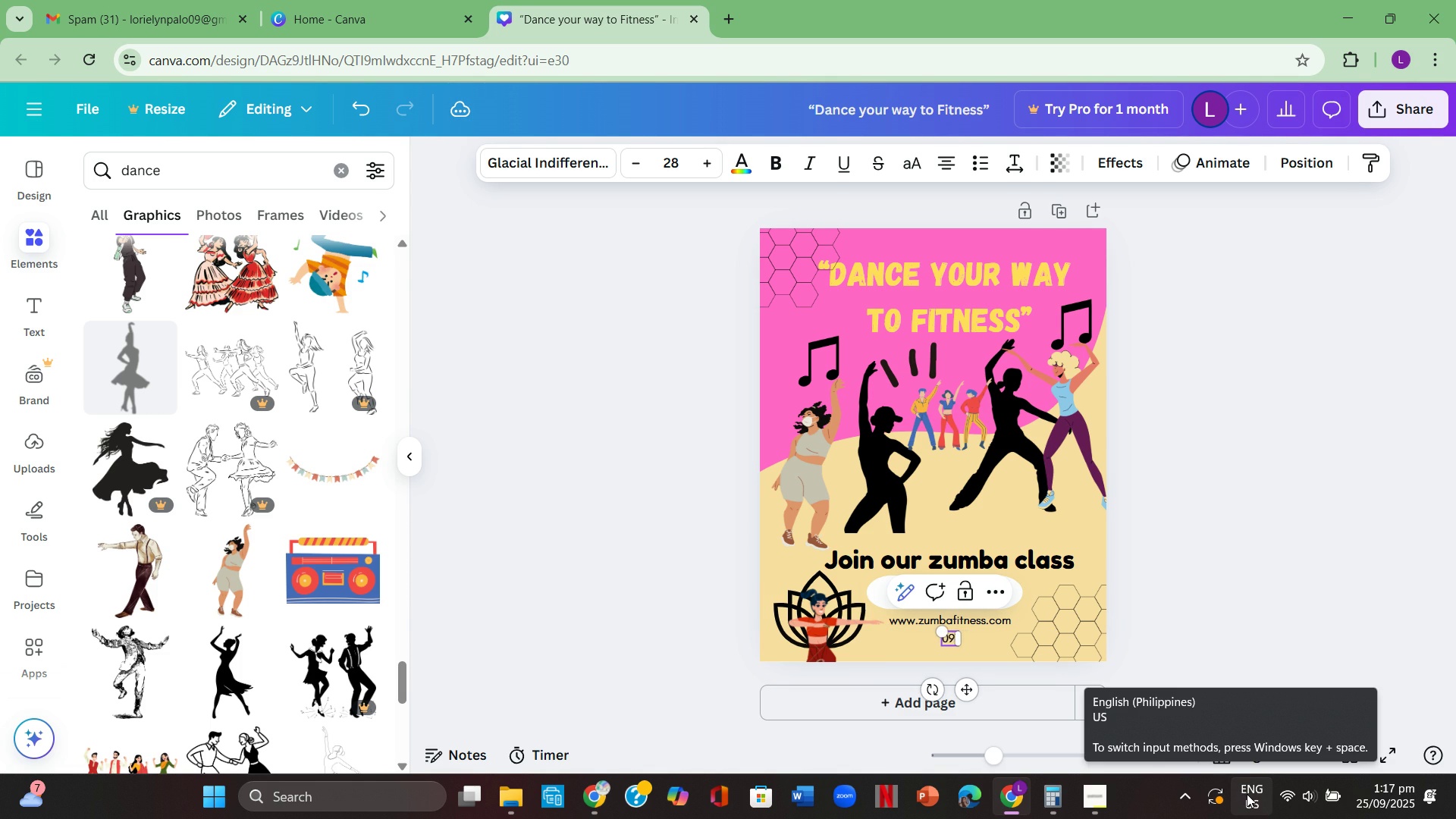 
key(Backspace)
 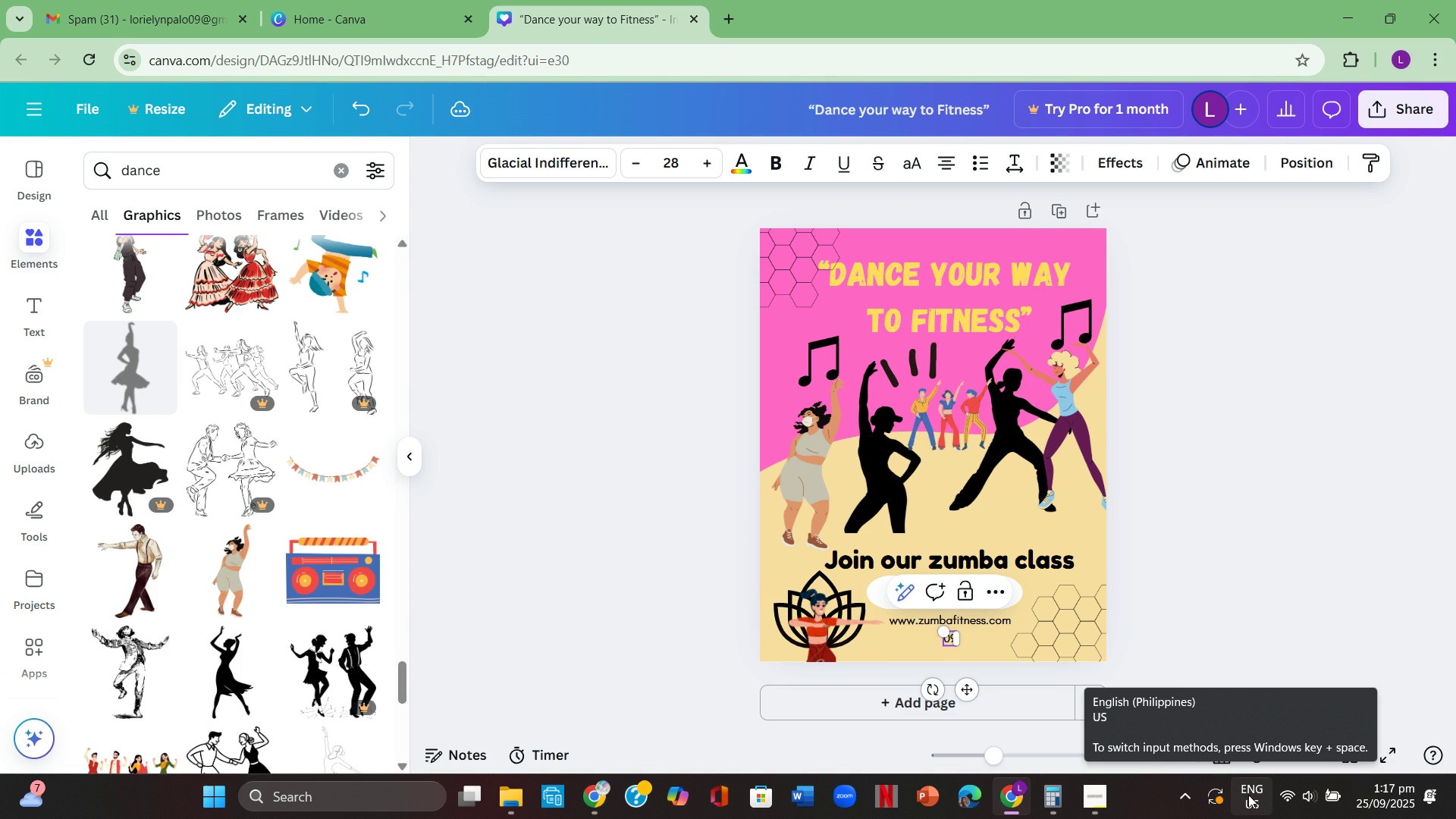 
key(Backspace)
 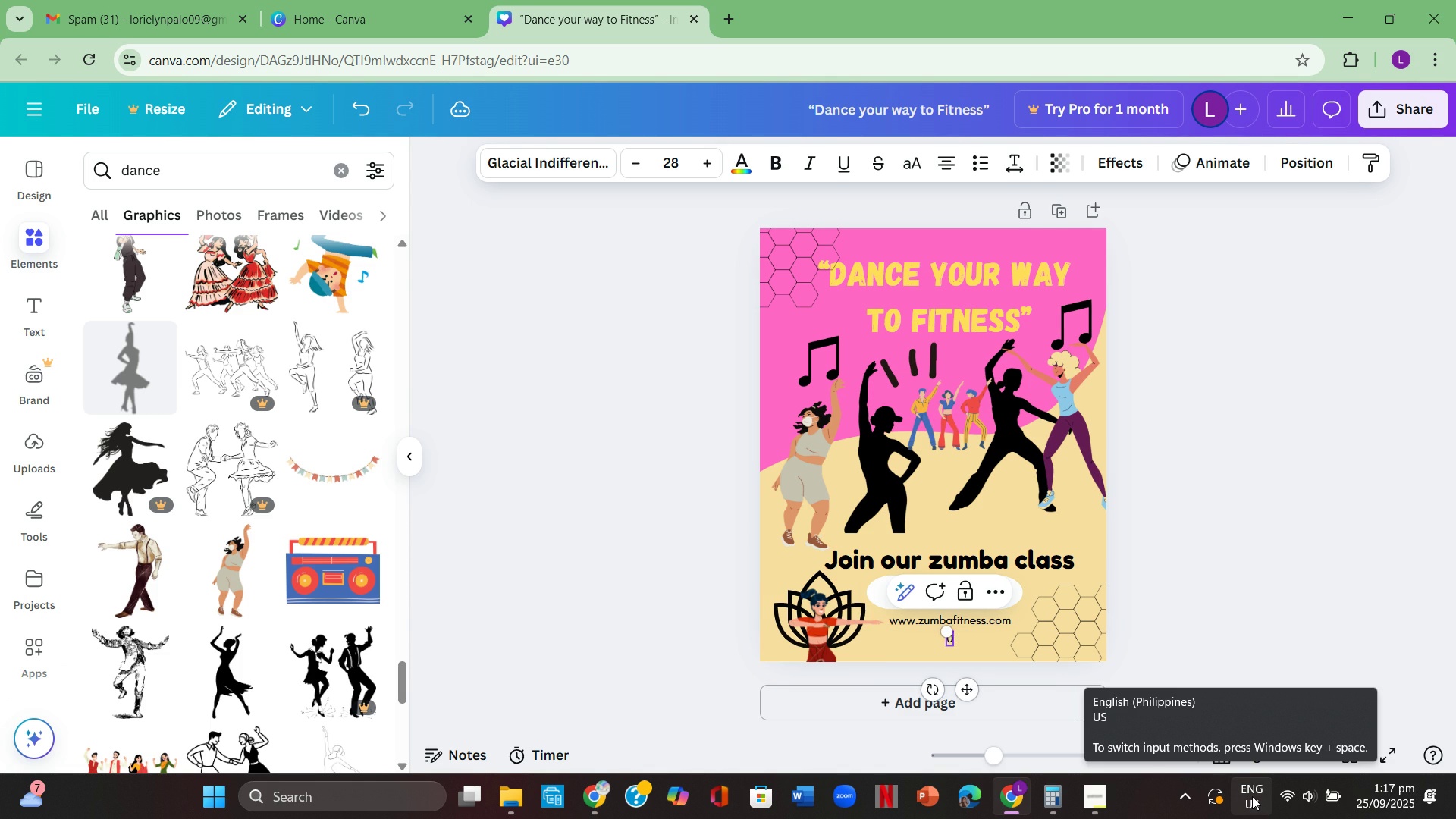 
key(Backspace)
 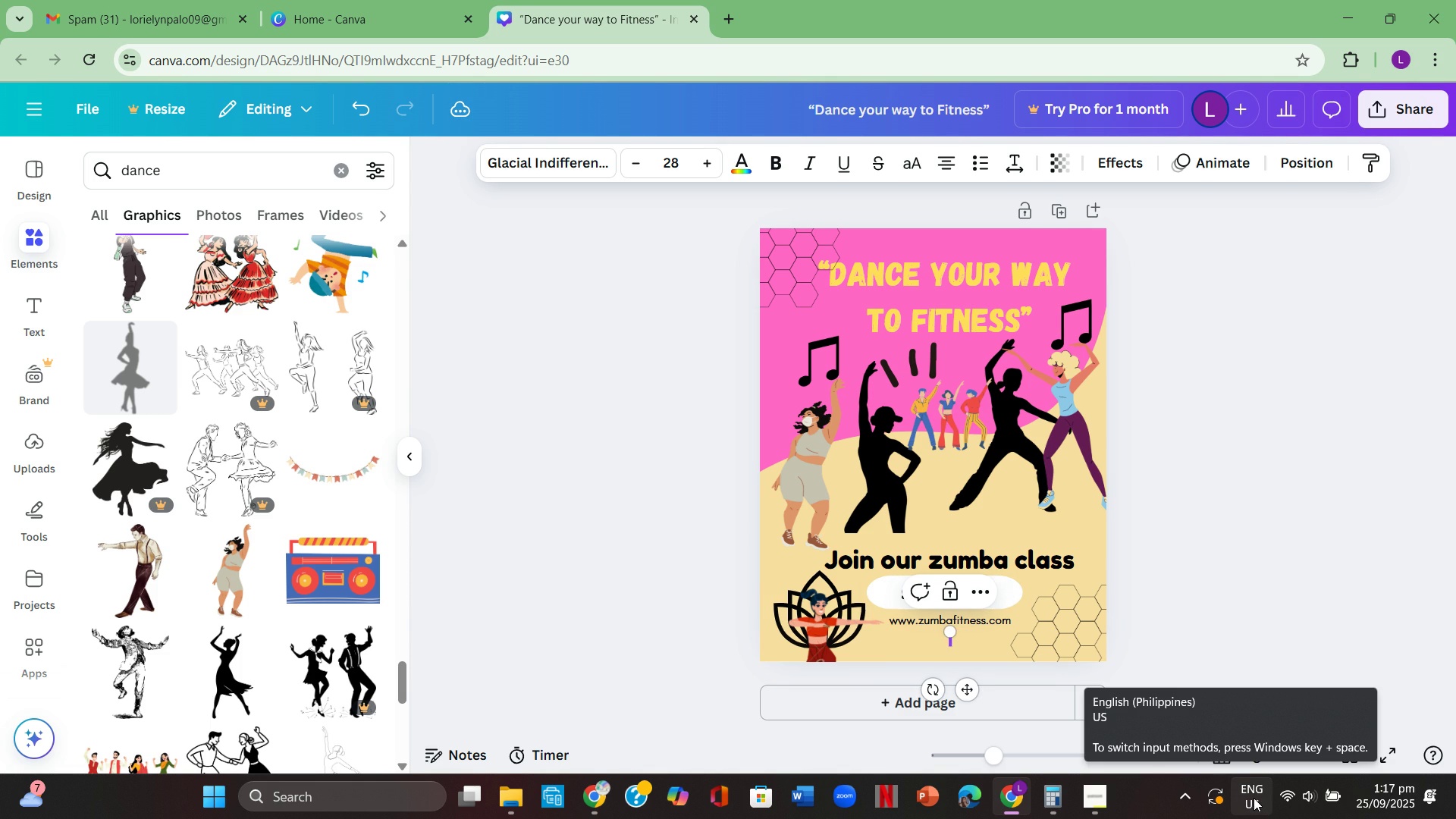 
key(Numpad0)
 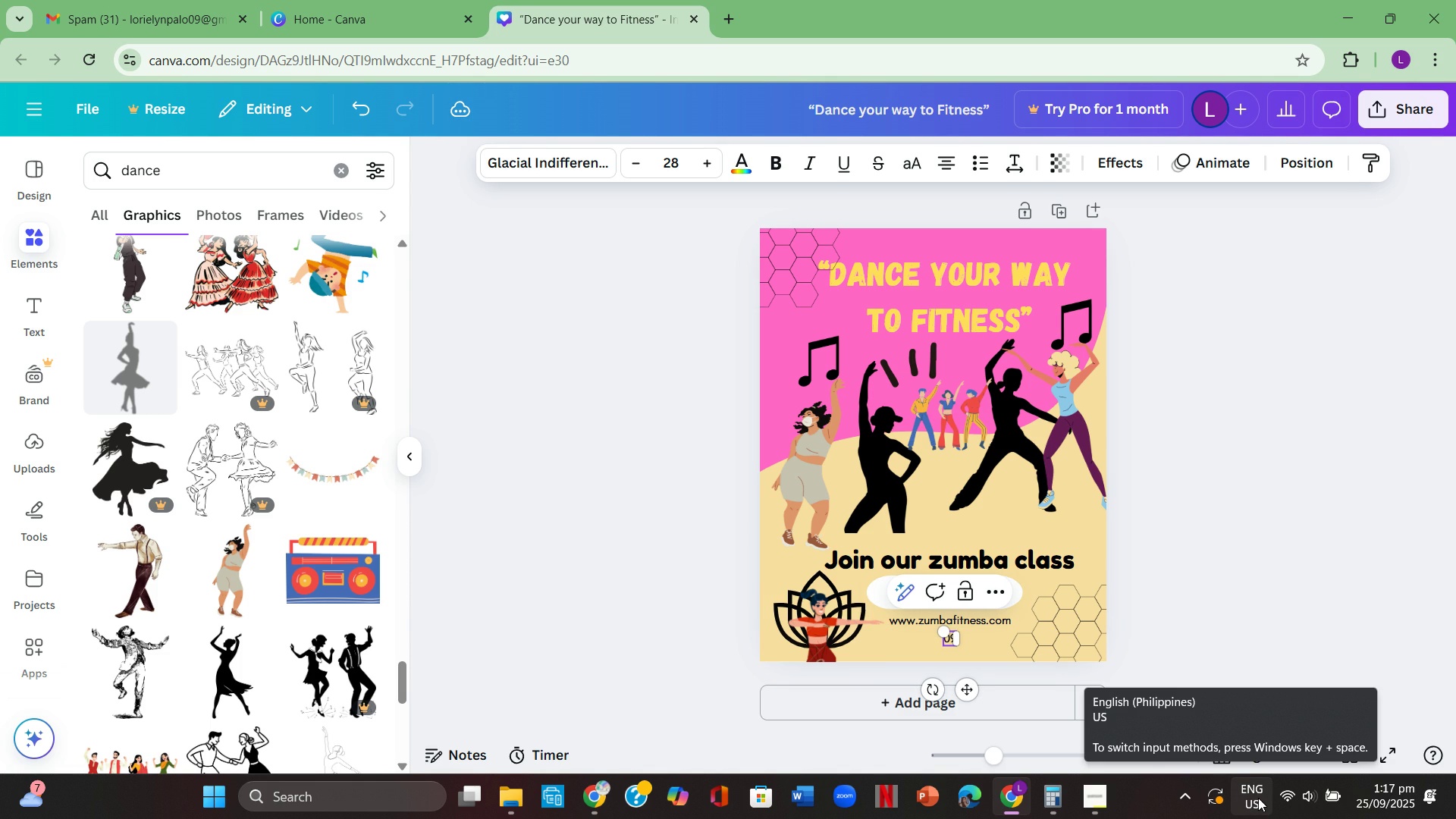 
key(Numpad9)
 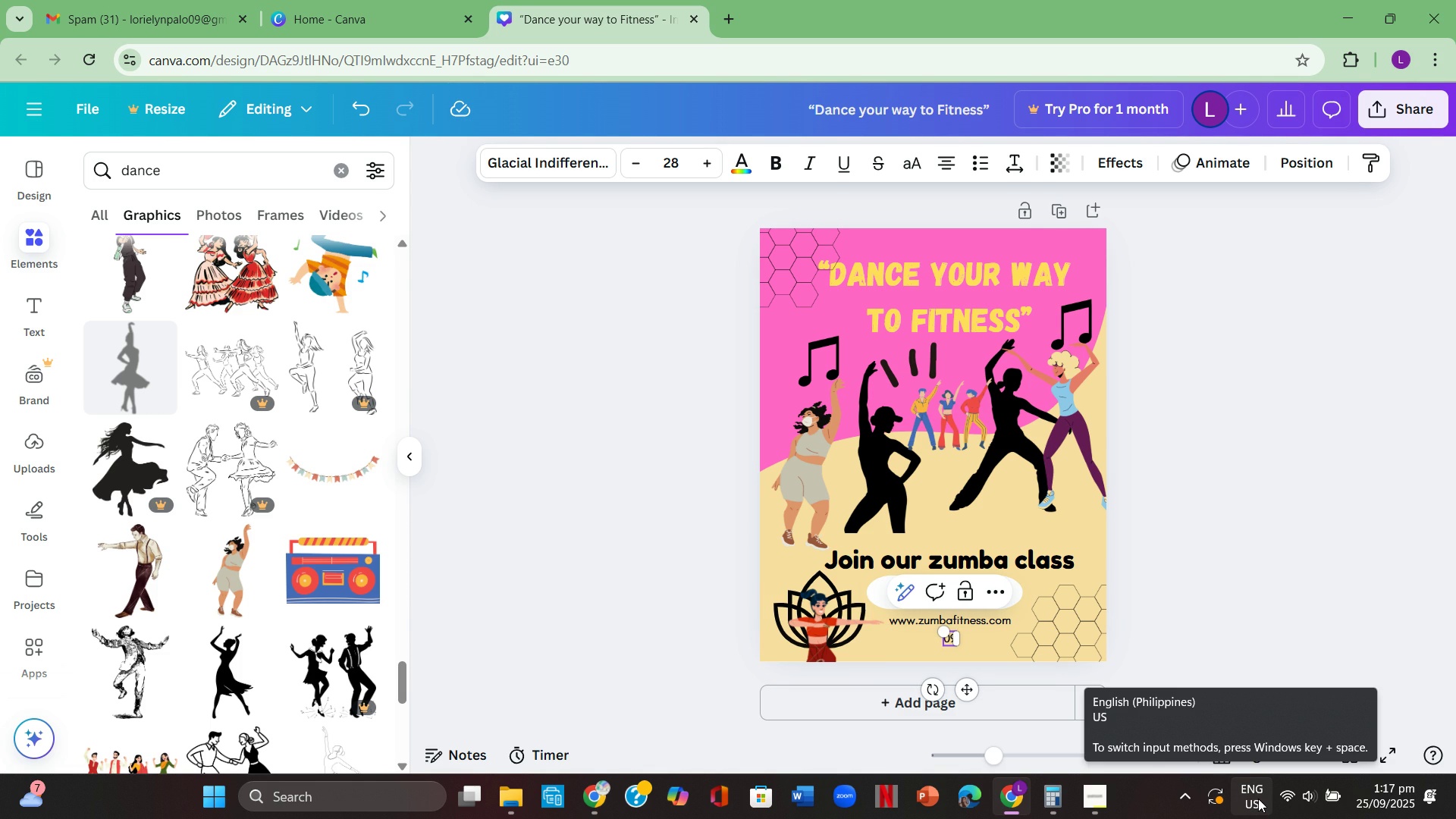 
key(Numpad1)
 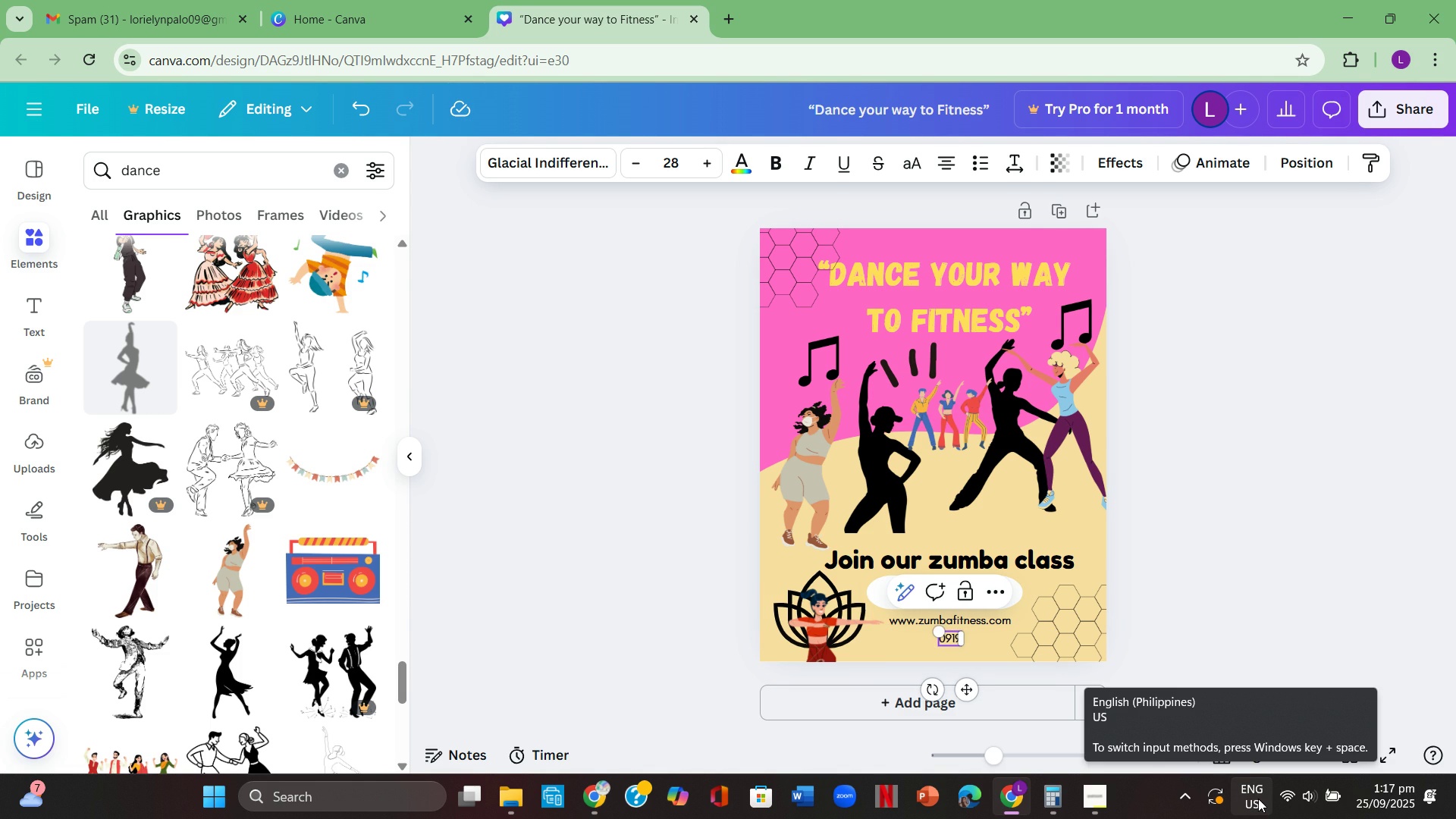 
key(Numpad9)
 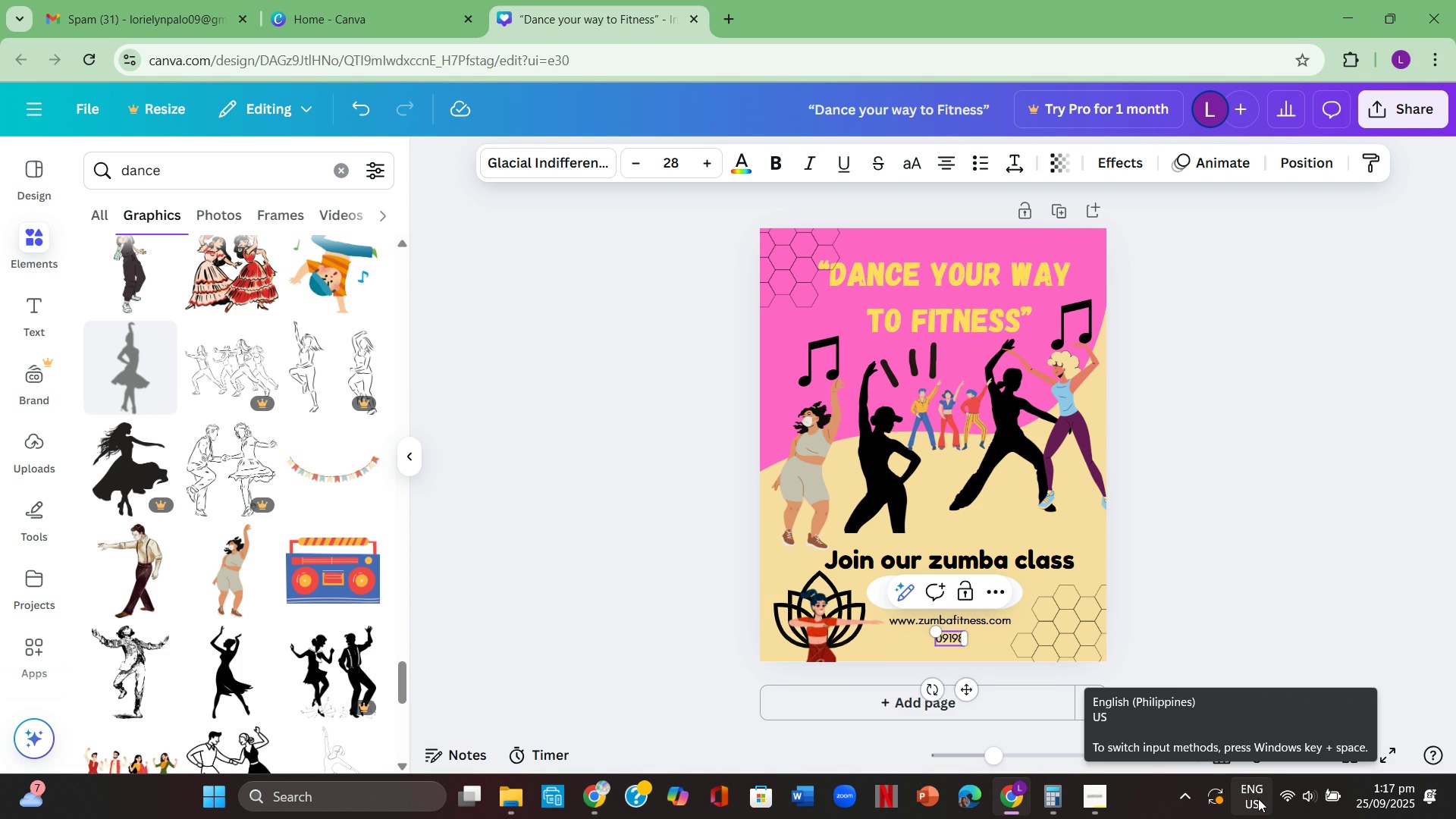 
key(Numpad8)
 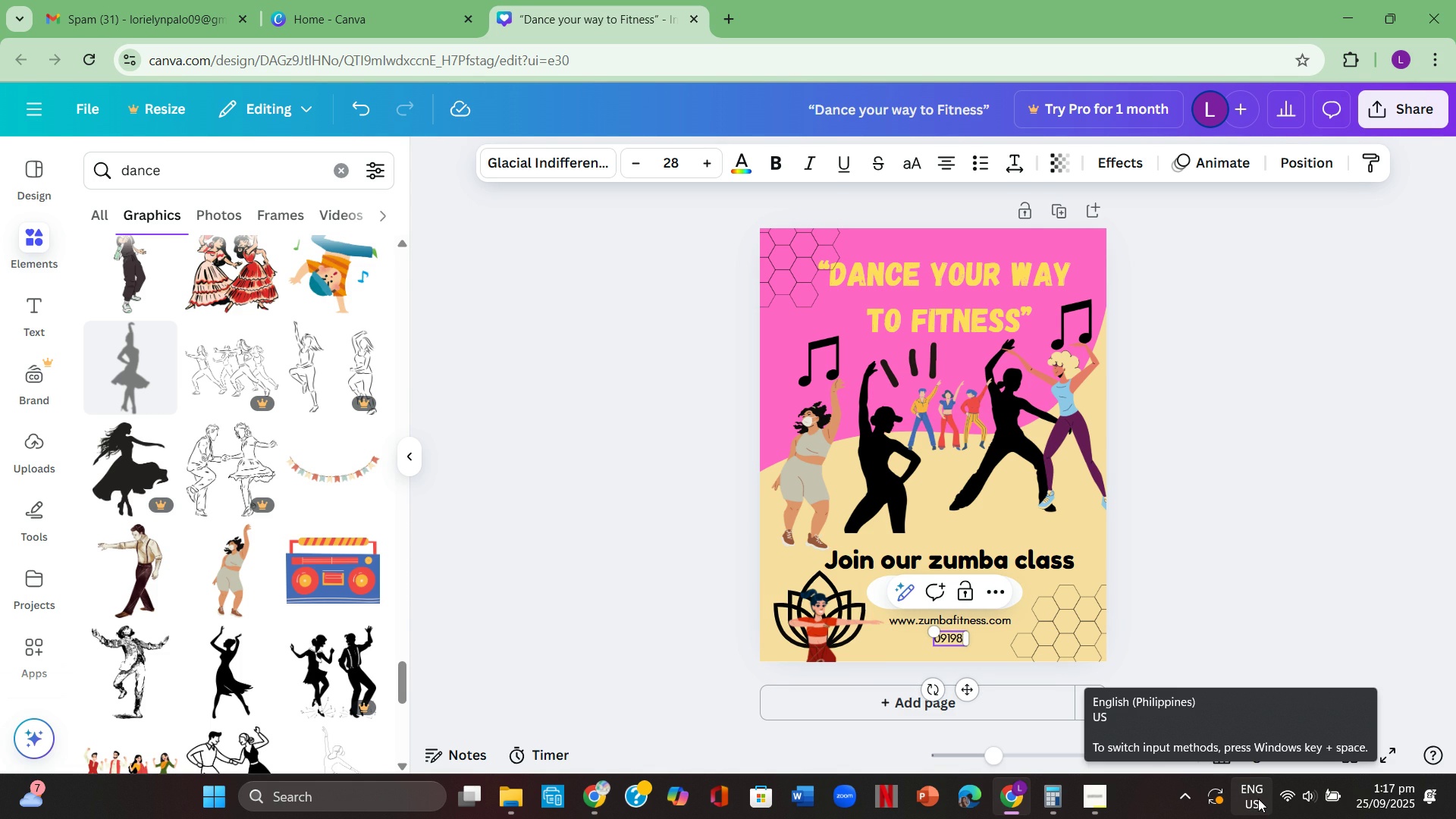 
key(Numpad1)
 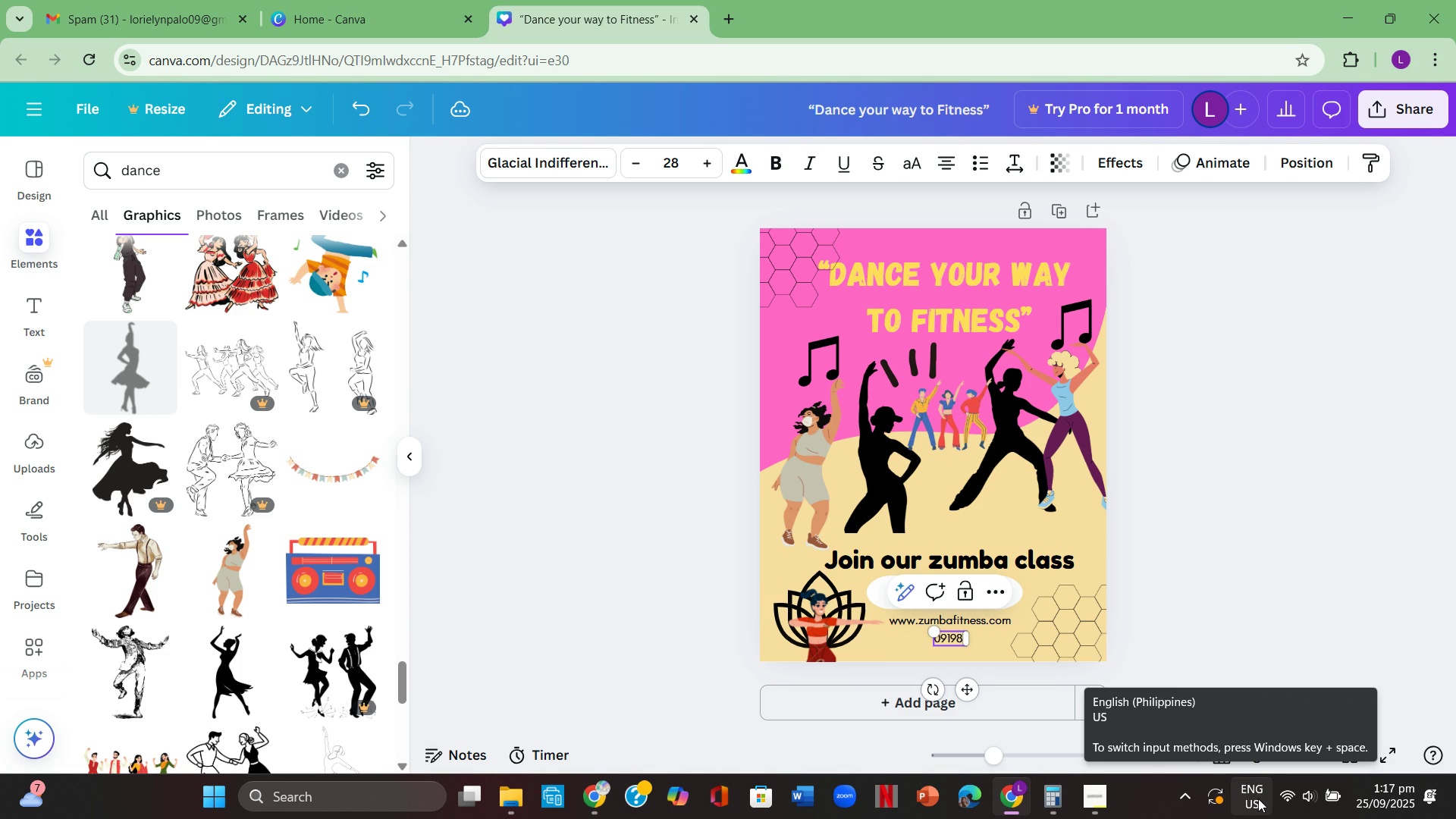 
key(Numpad5)
 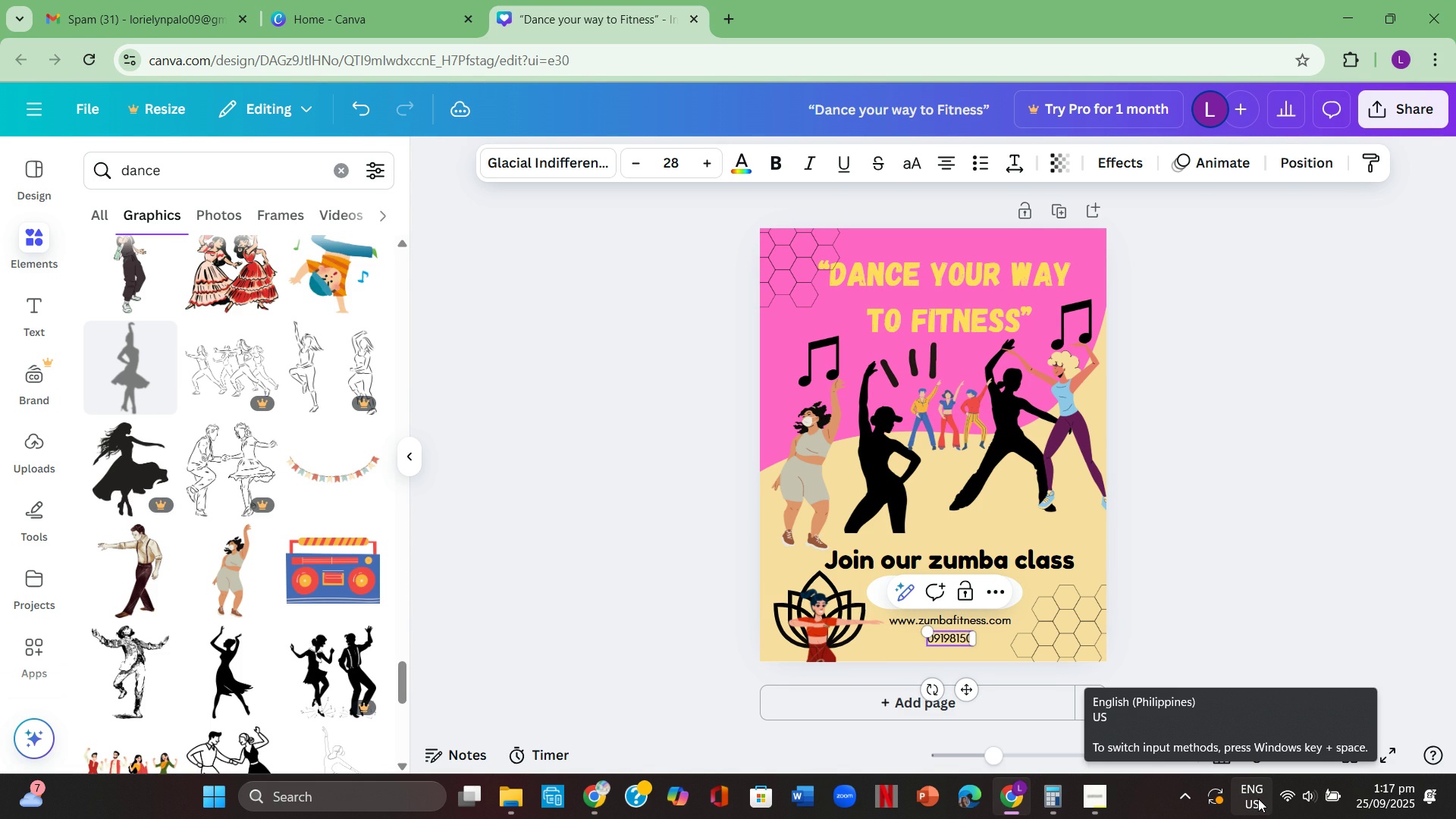 
key(Numpad0)
 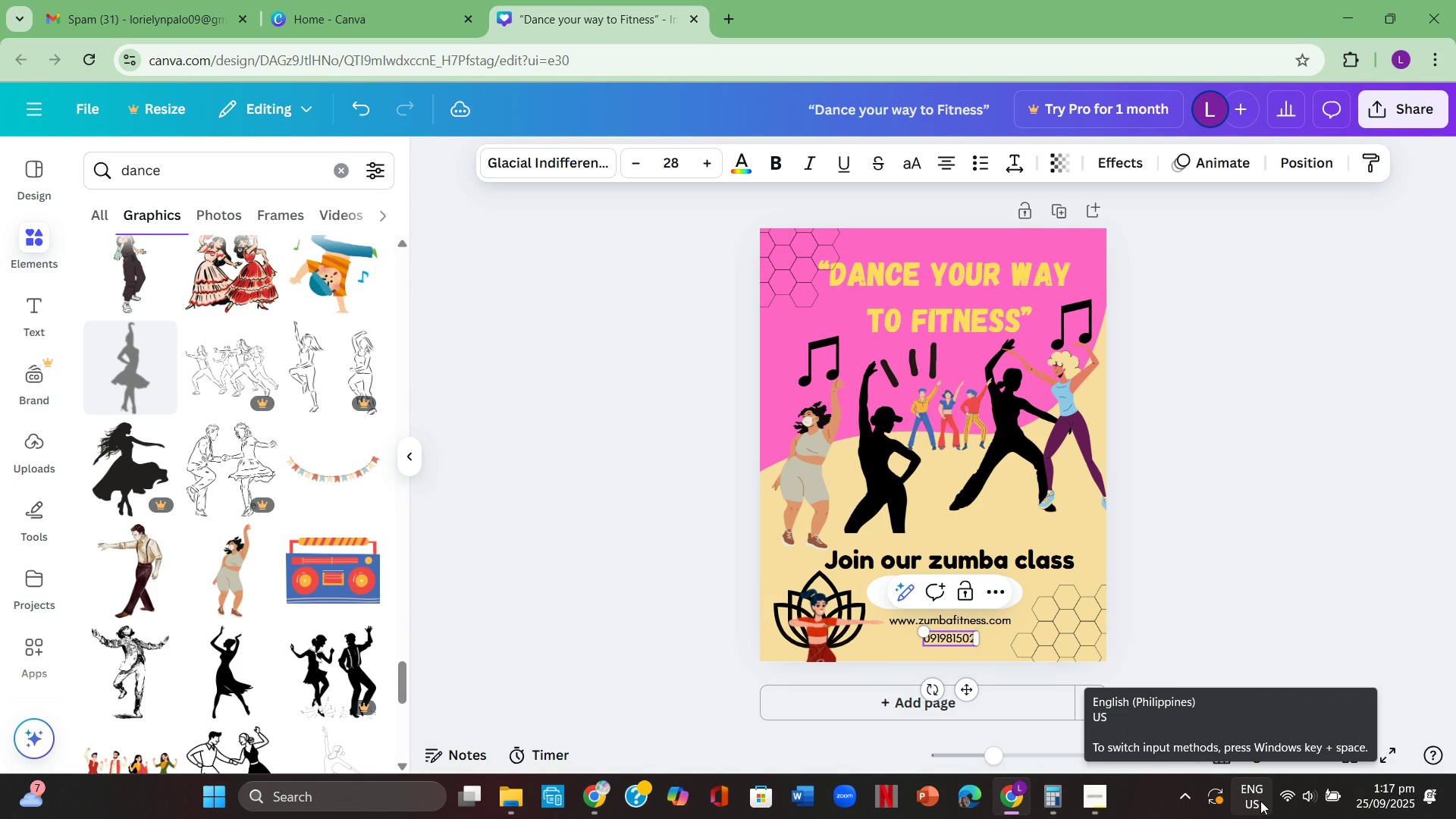 
key(Numpad2)
 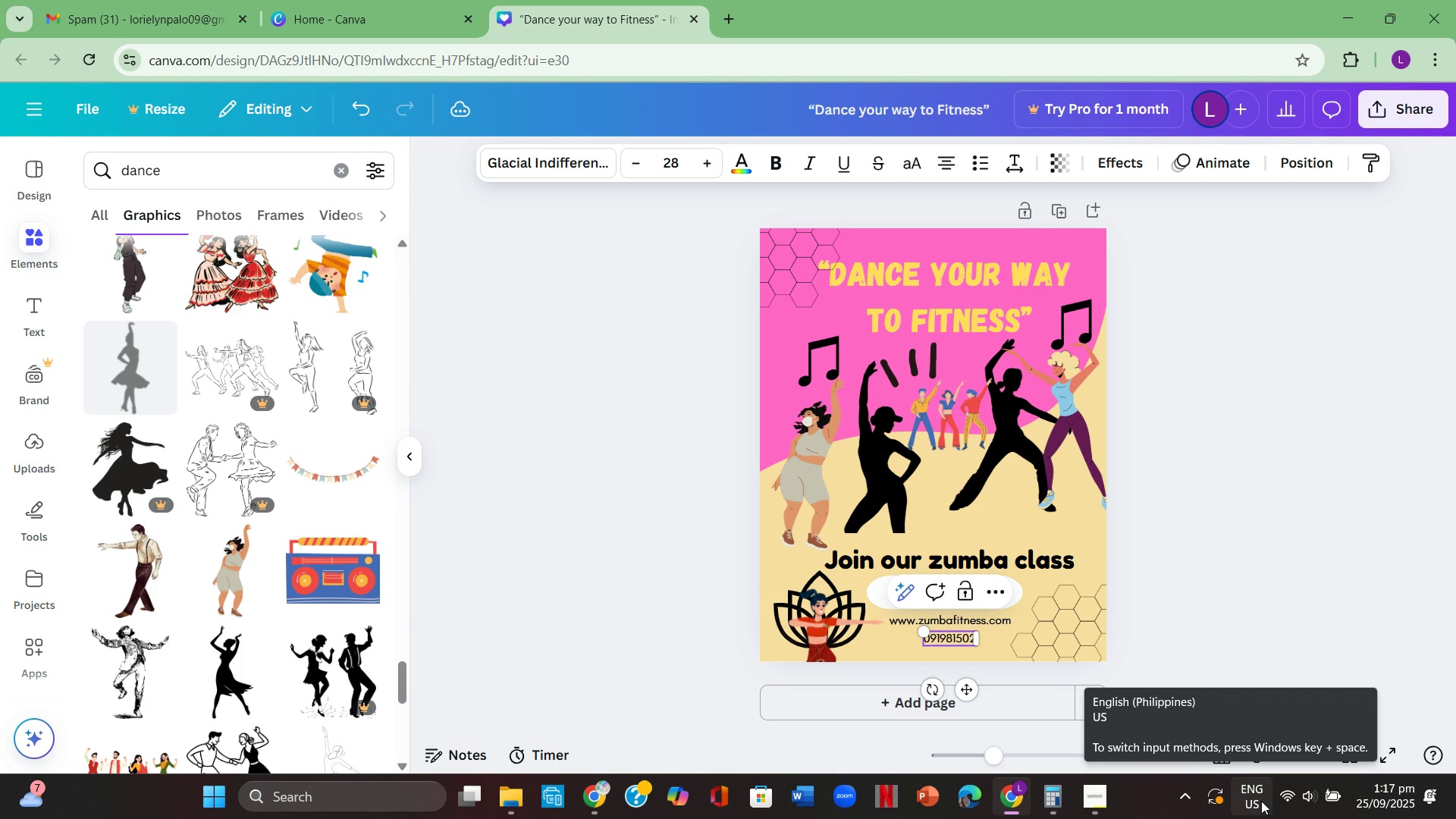 
key(Numpad1)
 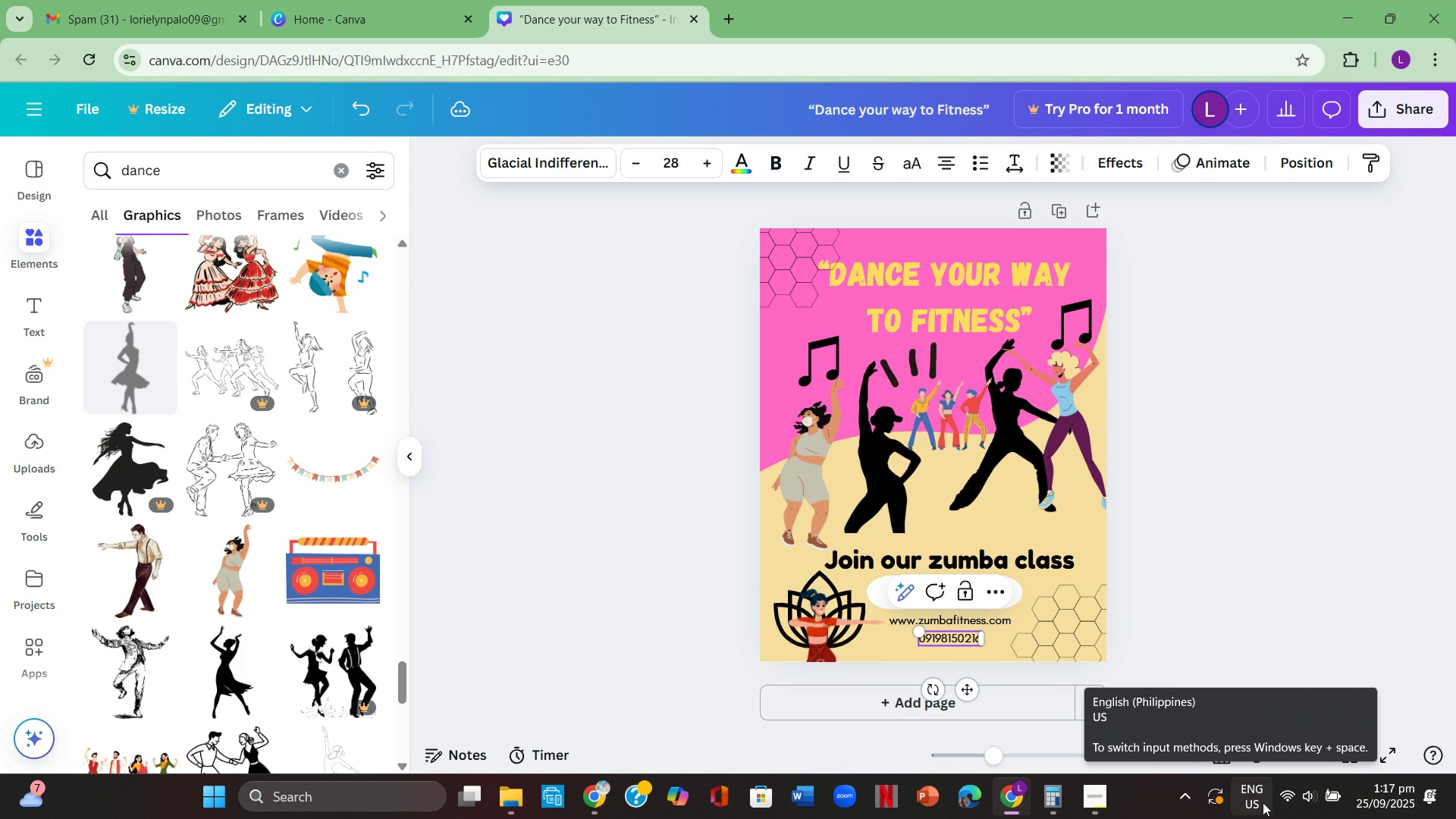 
key(Numpad6)
 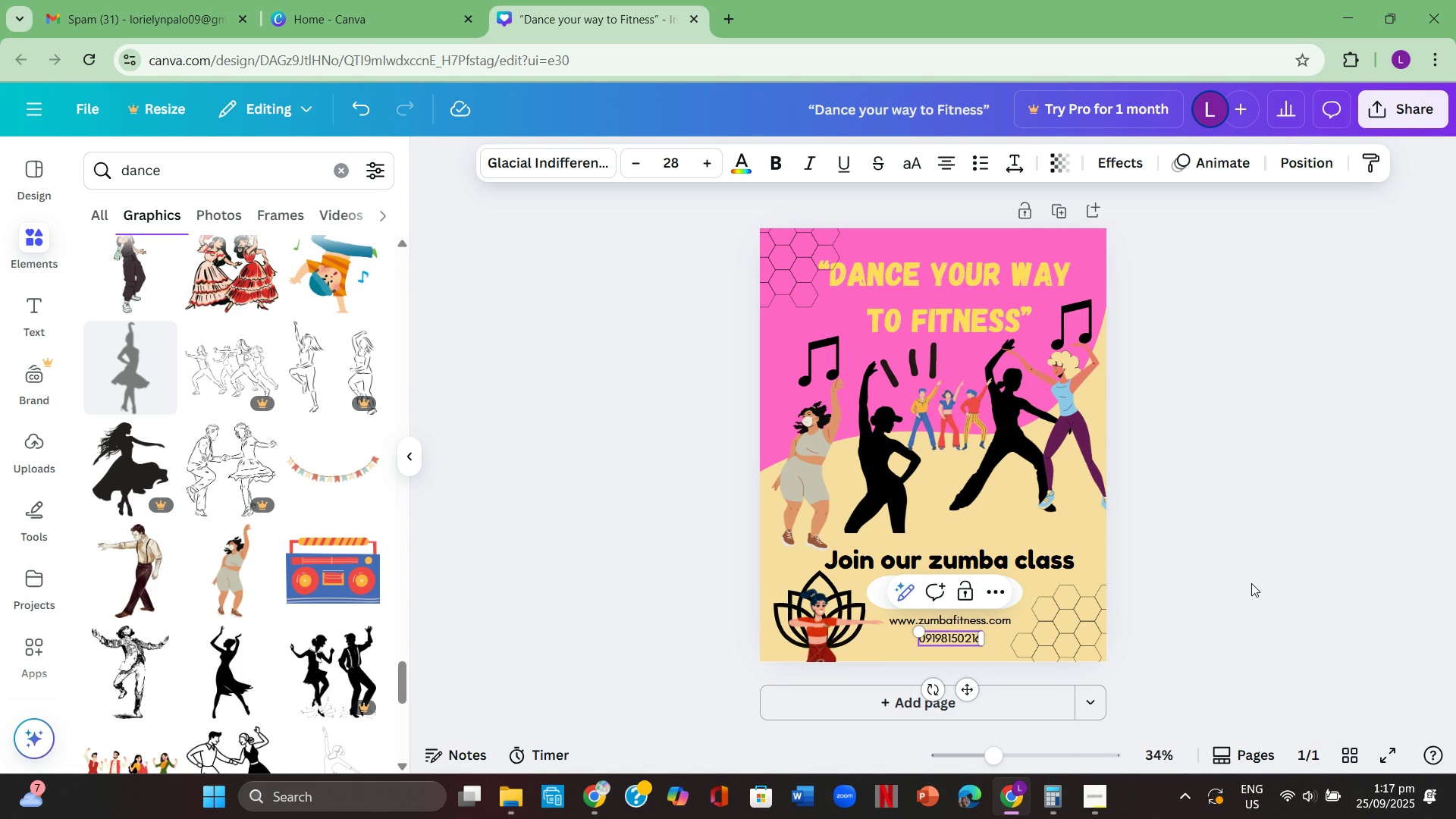 
left_click([1251, 583])
 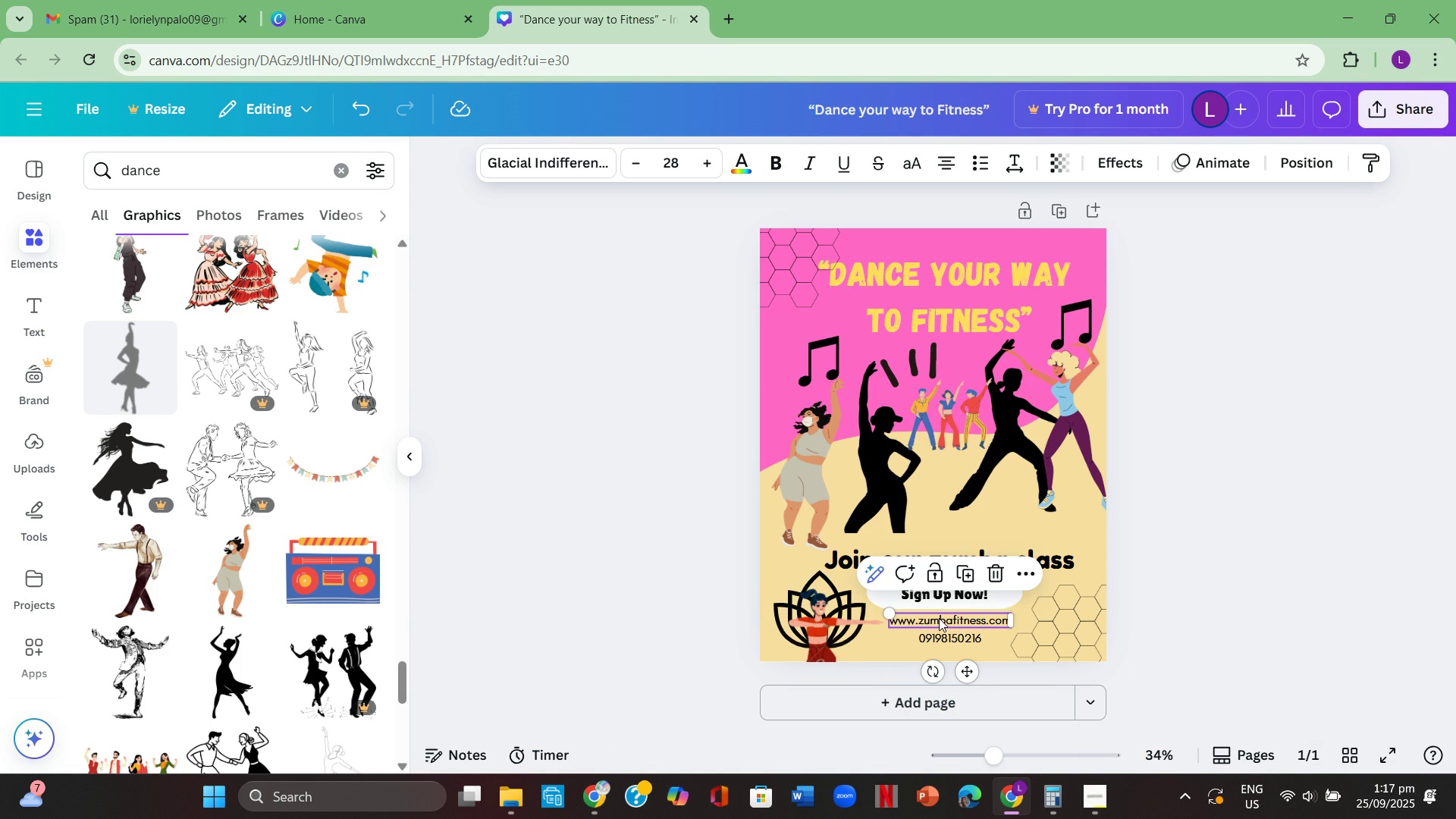 
left_click([939, 618])
 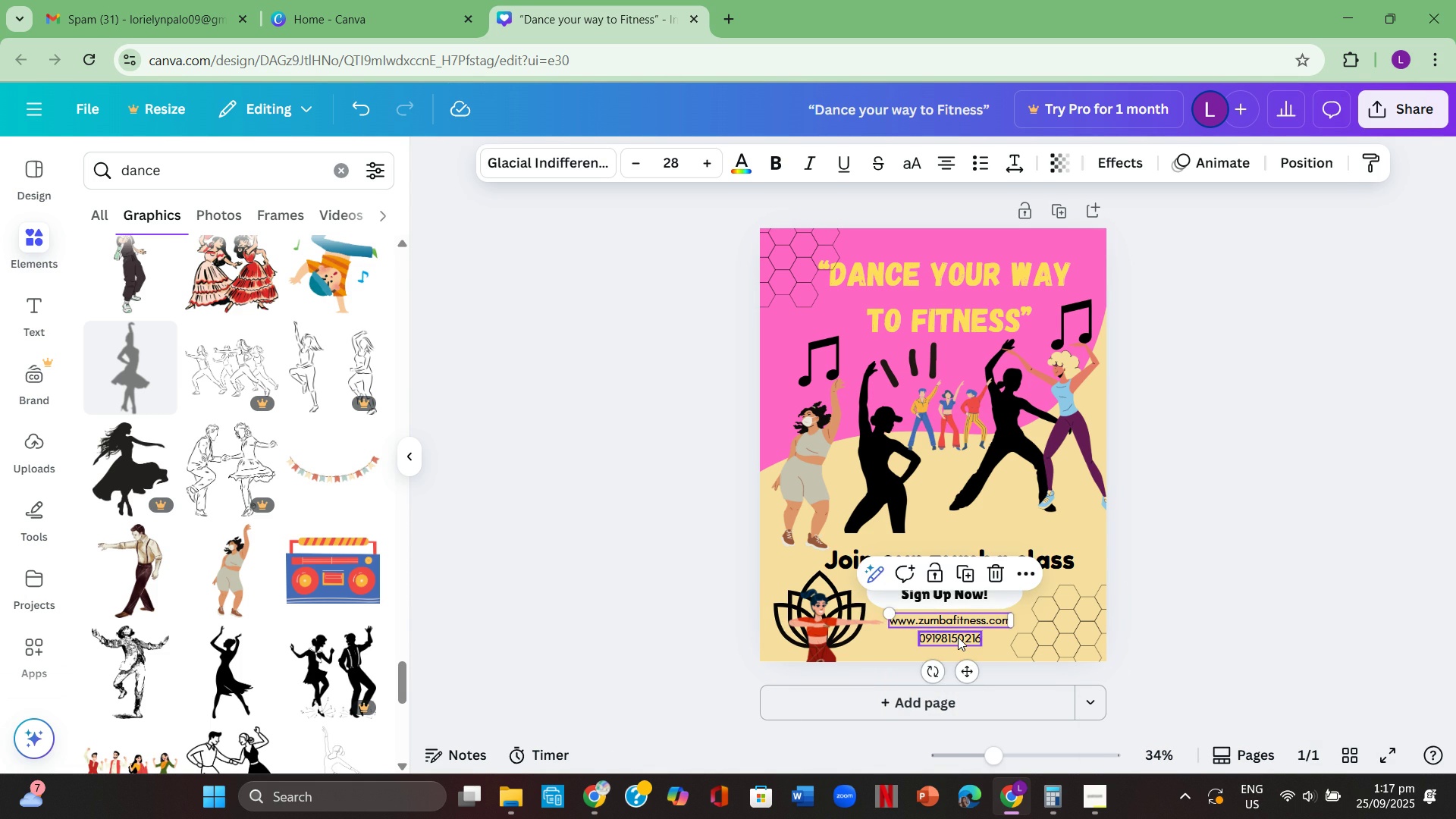 
left_click([958, 637])
 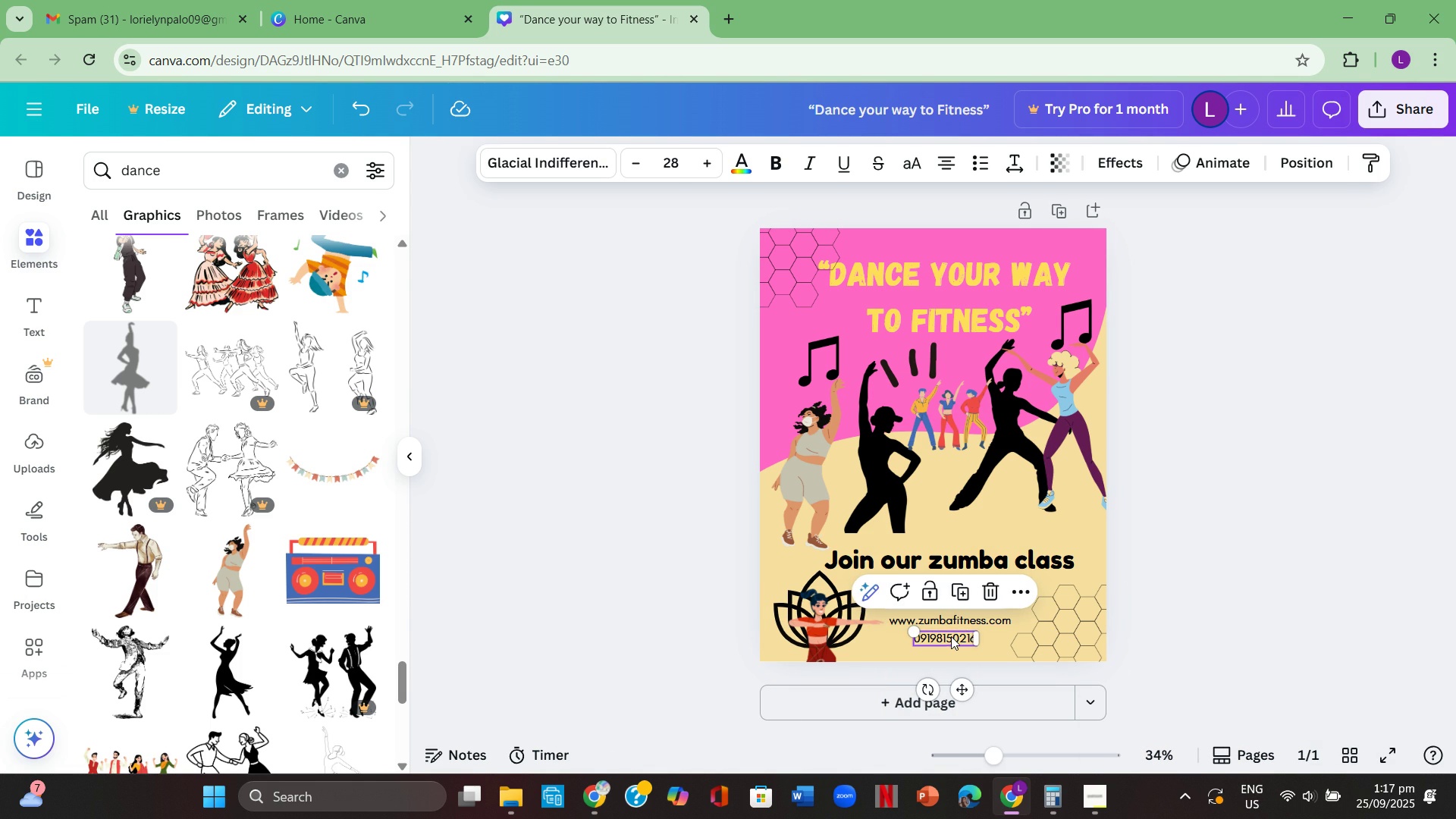 
left_click([1056, 616])
 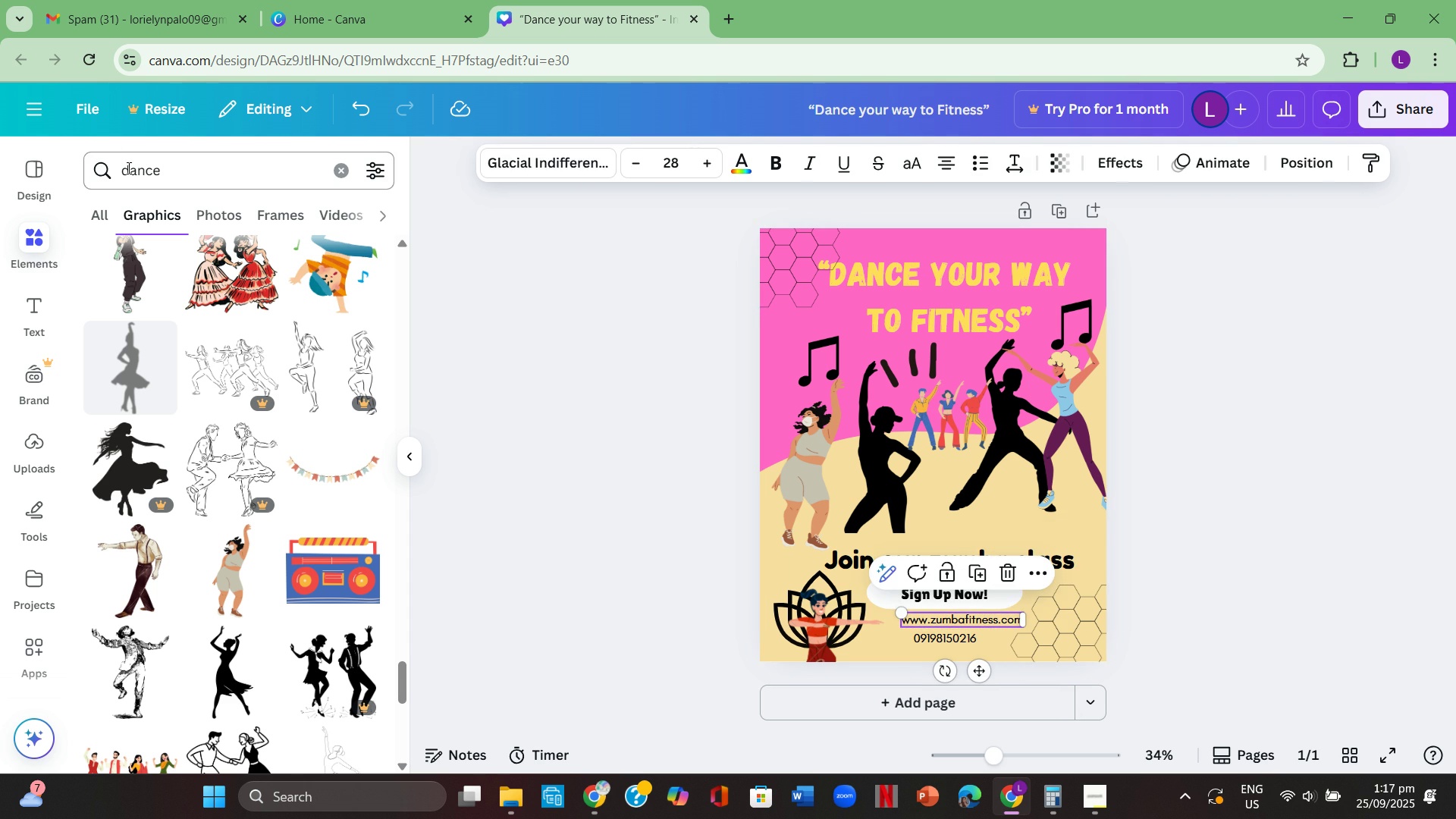 
wait(5.59)
 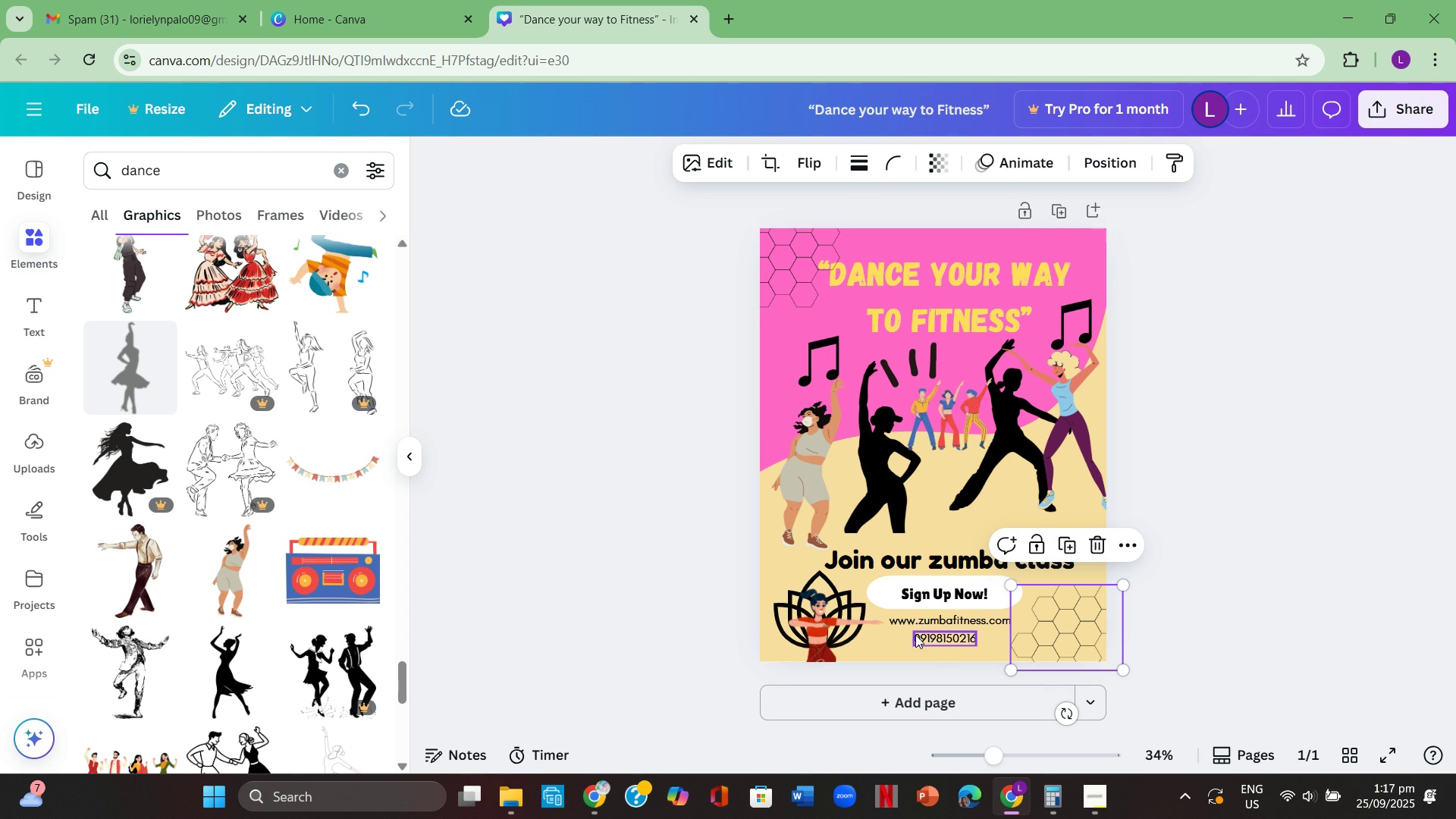 
key(Backspace)
type(email)
 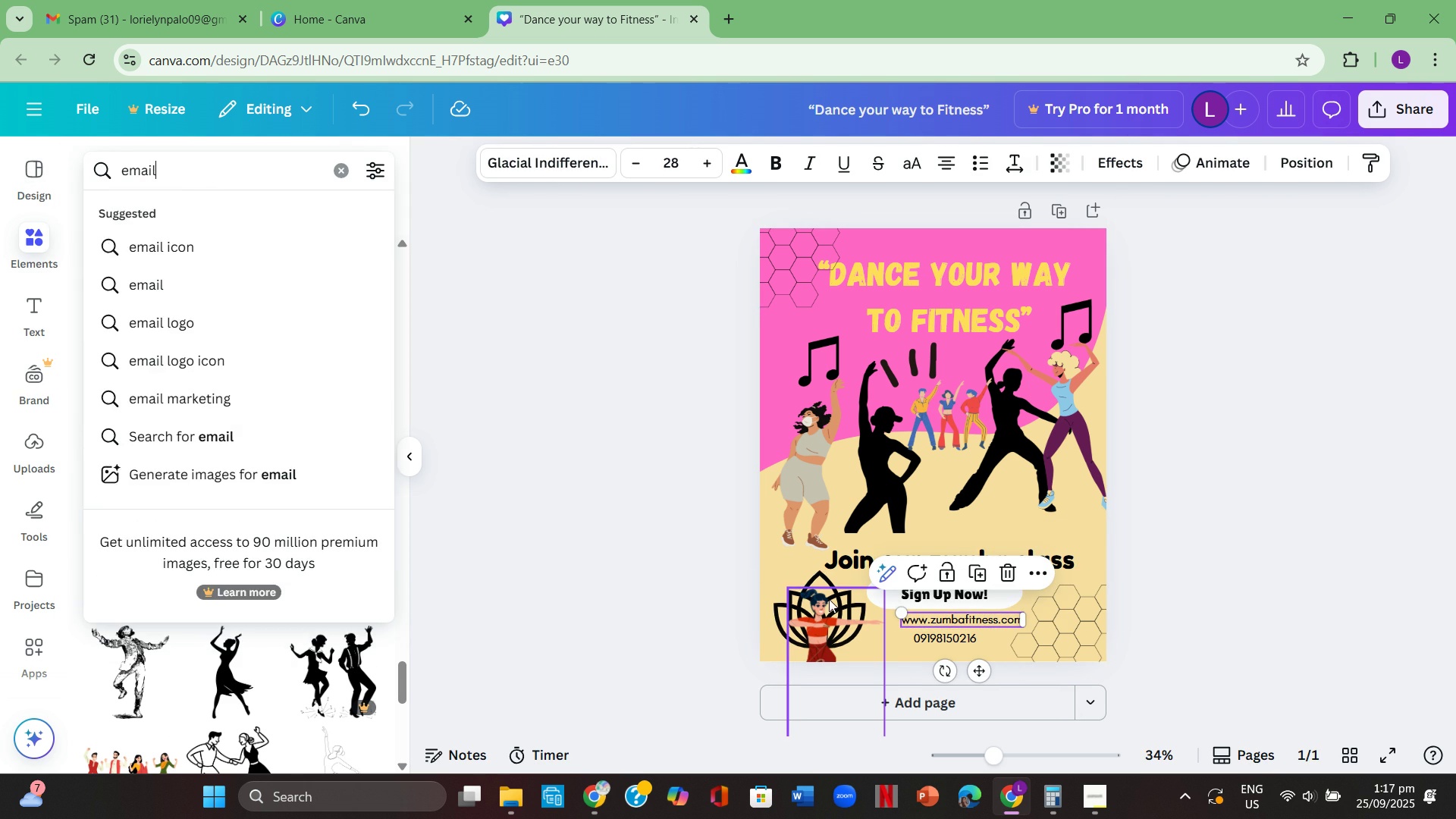 
key(Enter)
 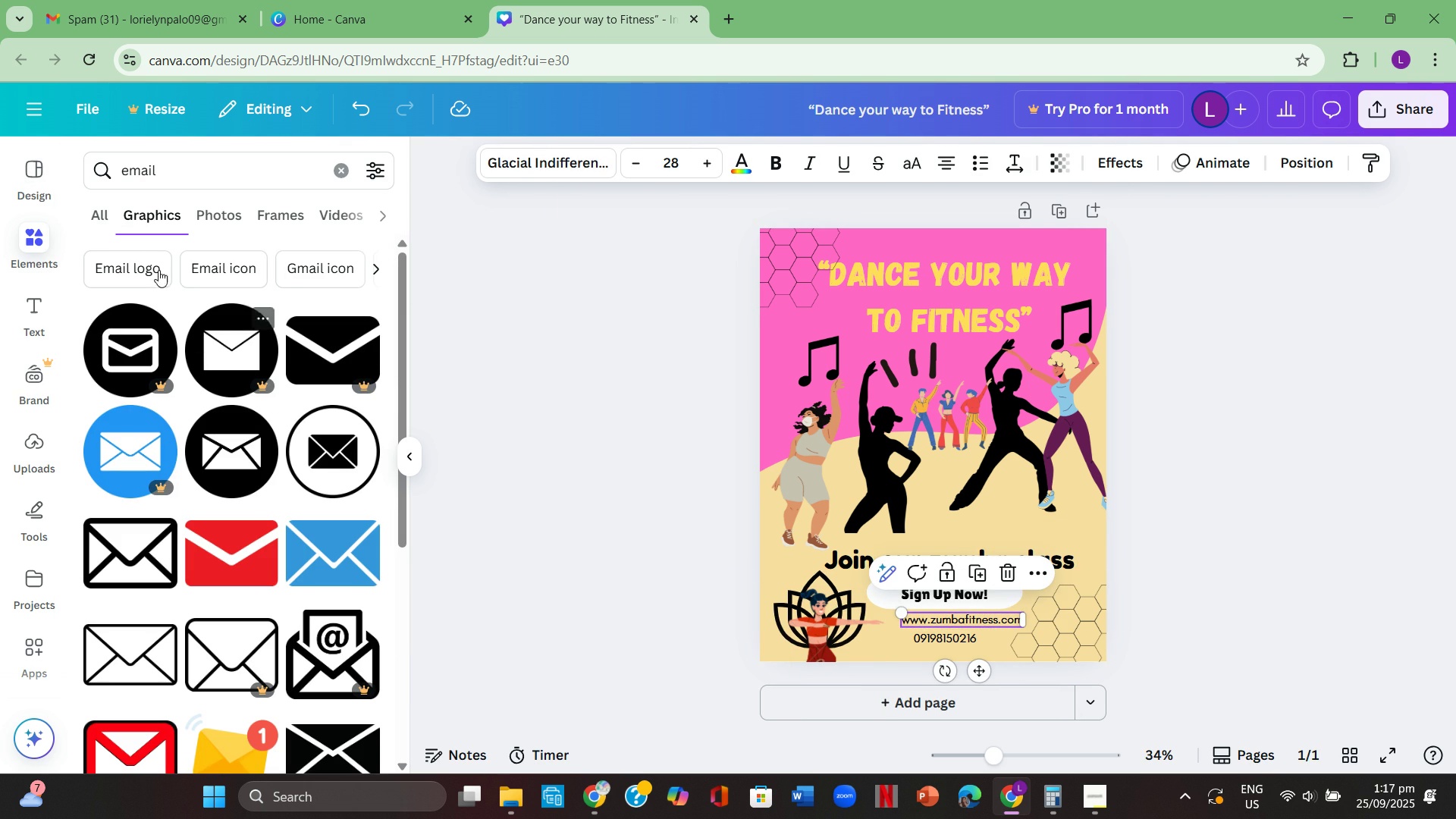 
wait(5.29)
 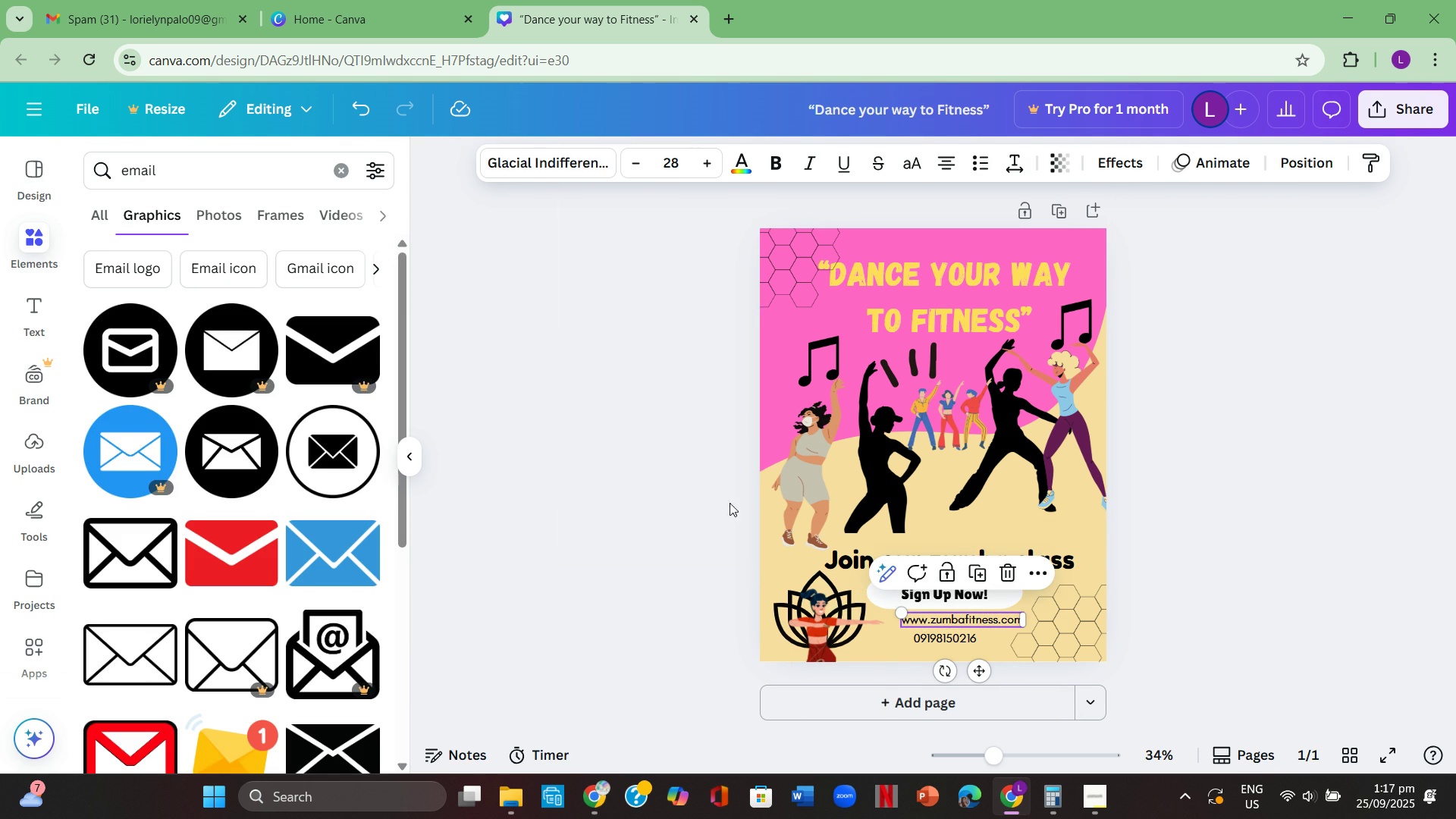 
scroll: coordinate [248, 395], scroll_direction: down, amount: 1.0
 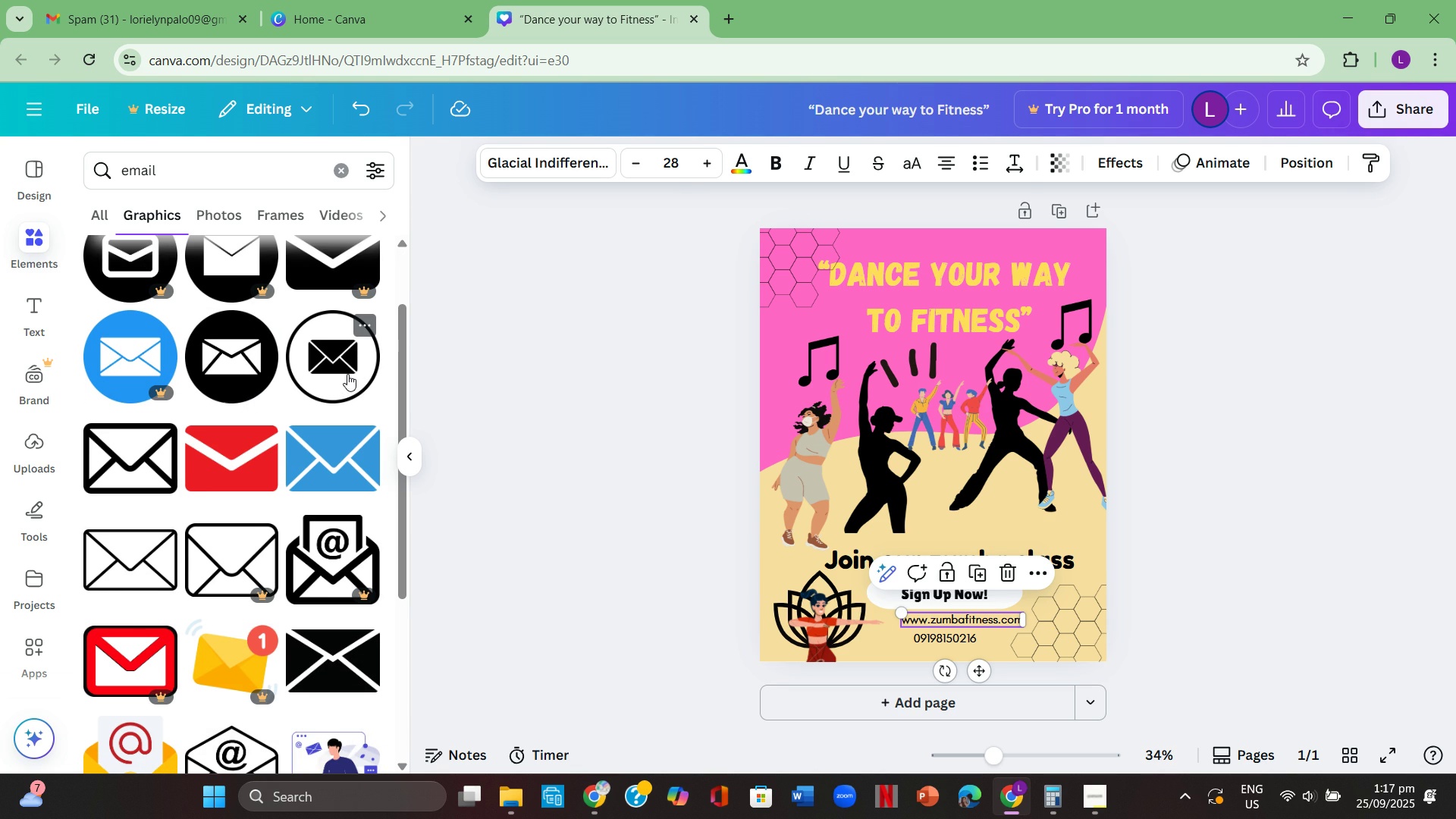 
left_click([347, 369])
 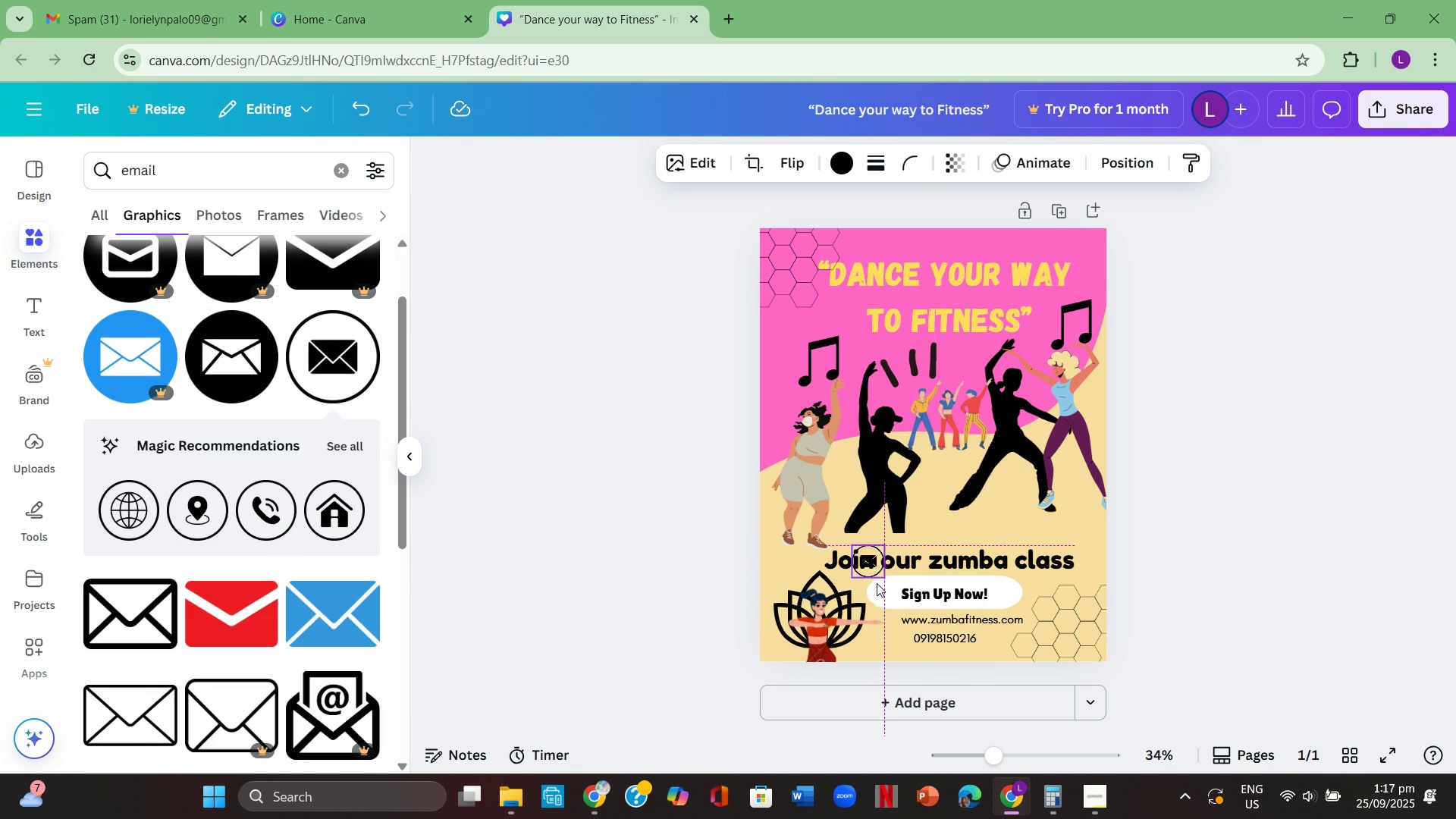 
wait(6.87)
 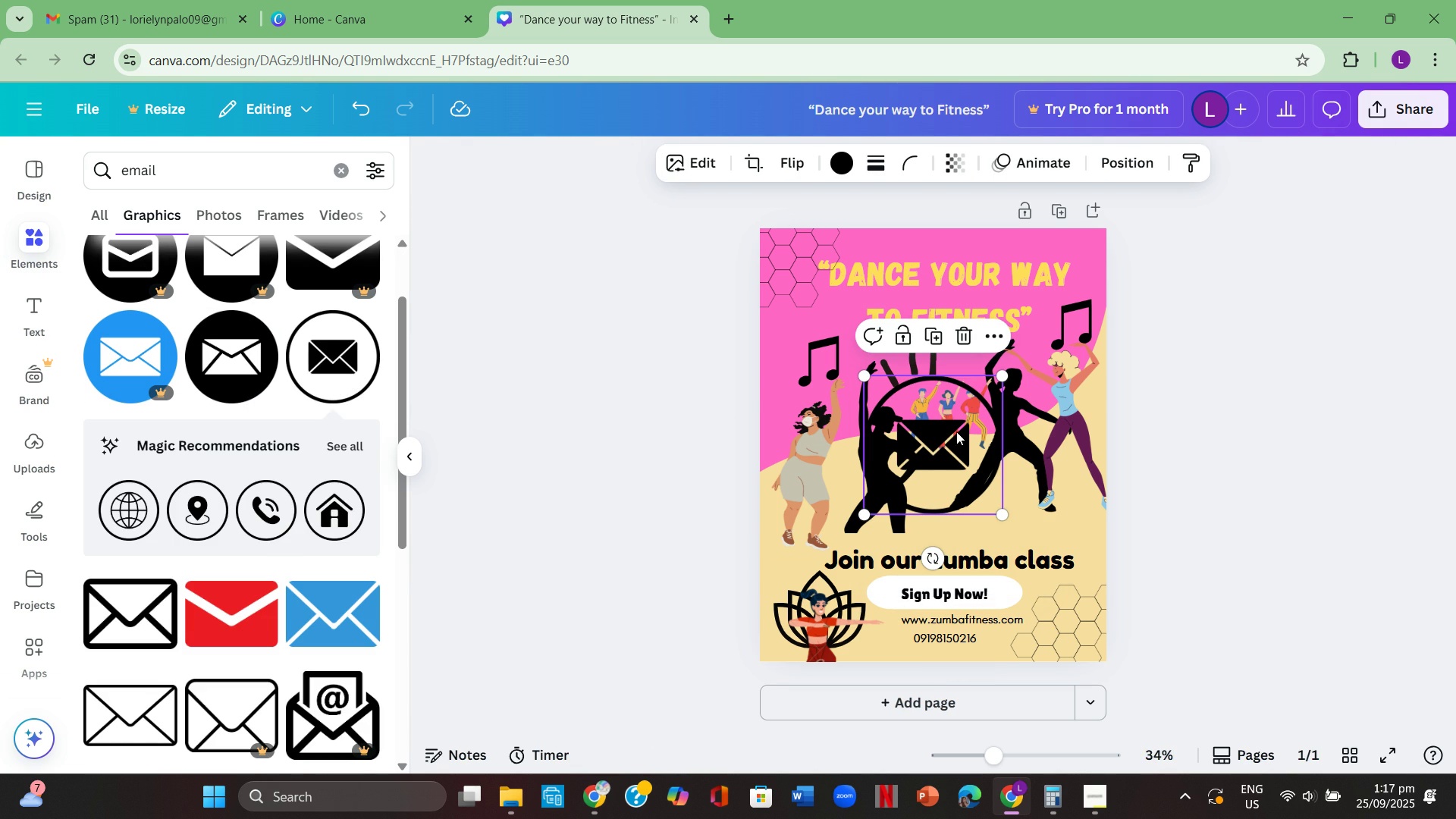 
left_click([1260, 601])
 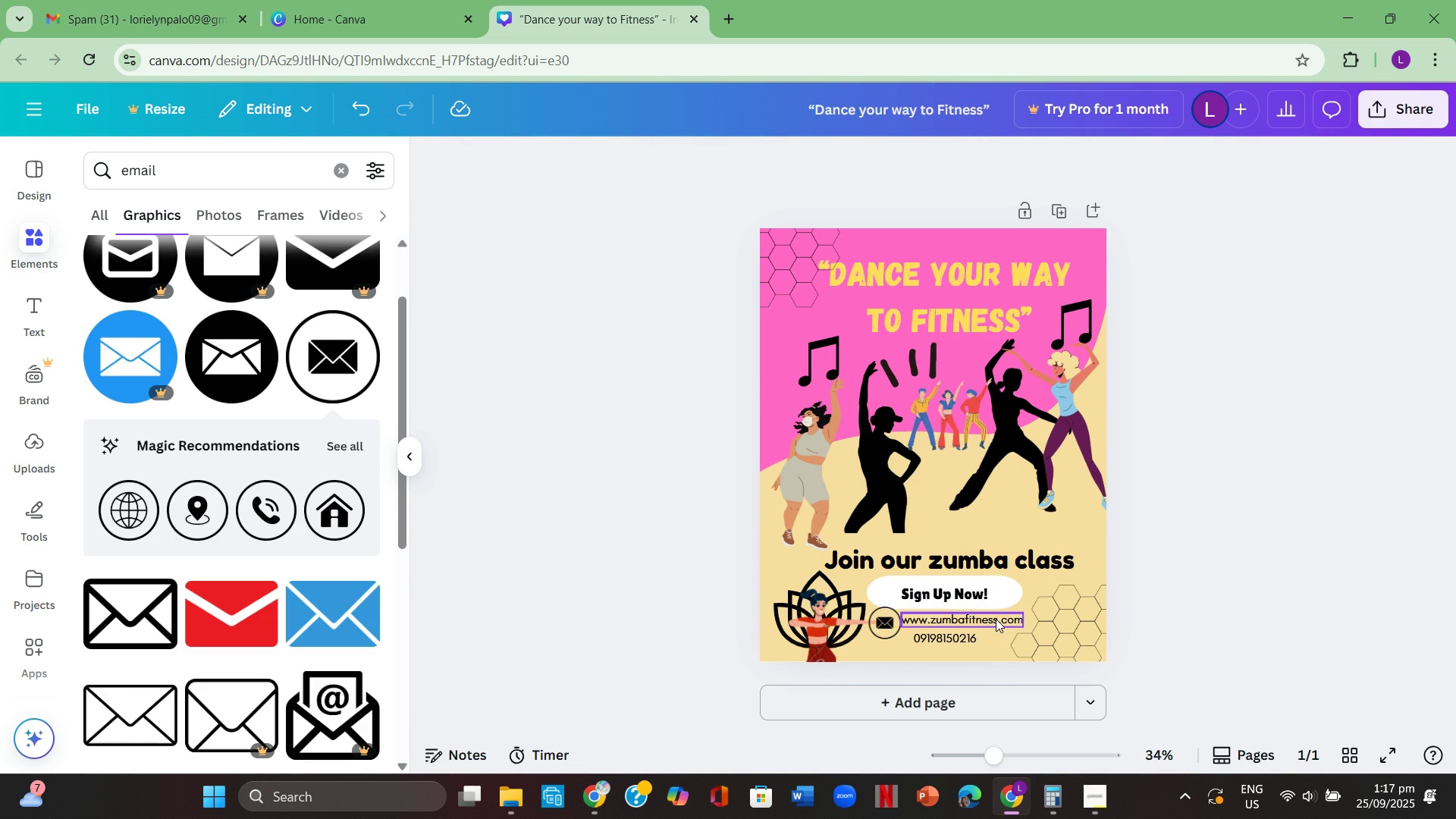 
left_click([996, 620])
 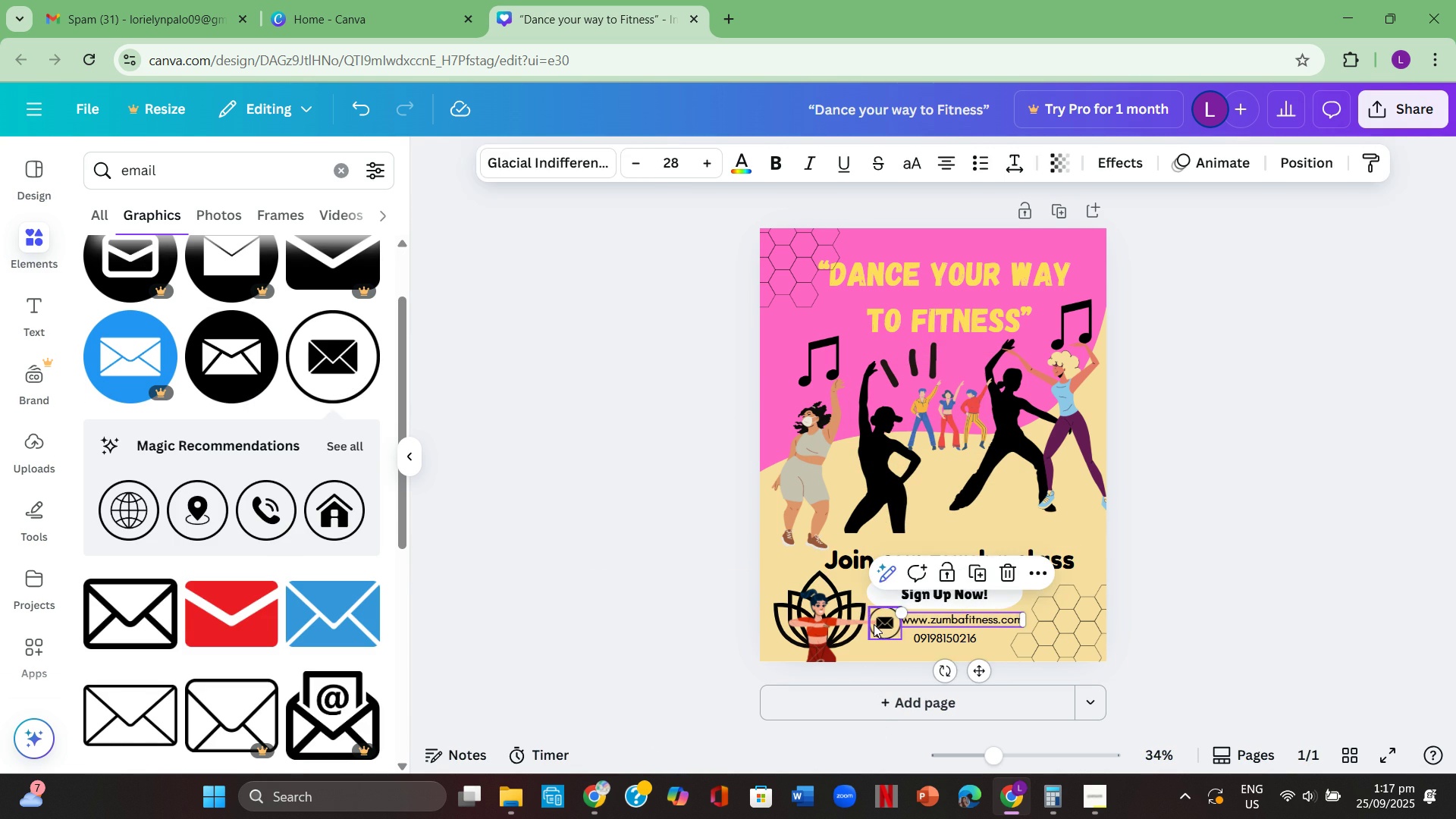 
left_click([874, 624])
 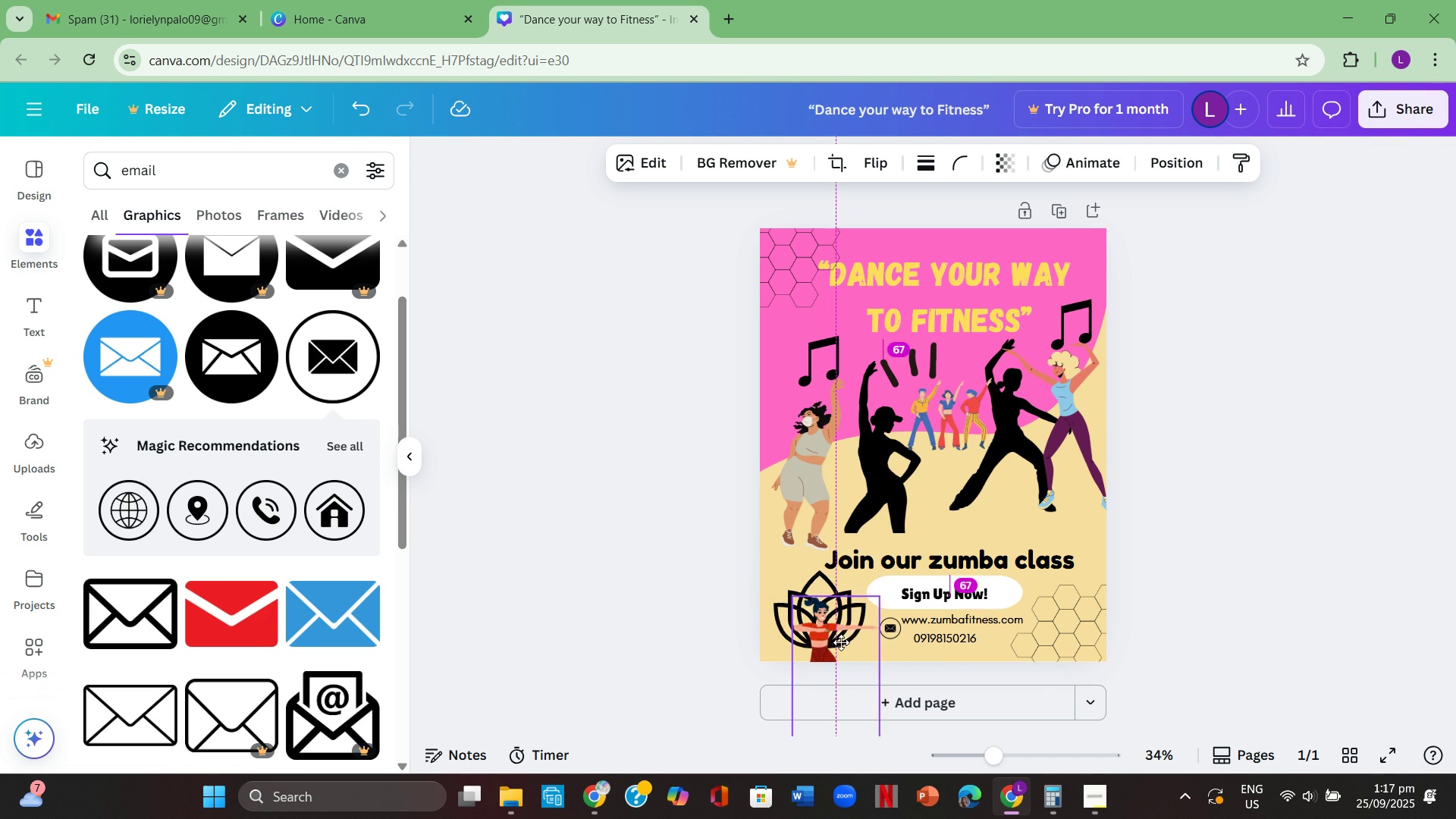 
wait(7.58)
 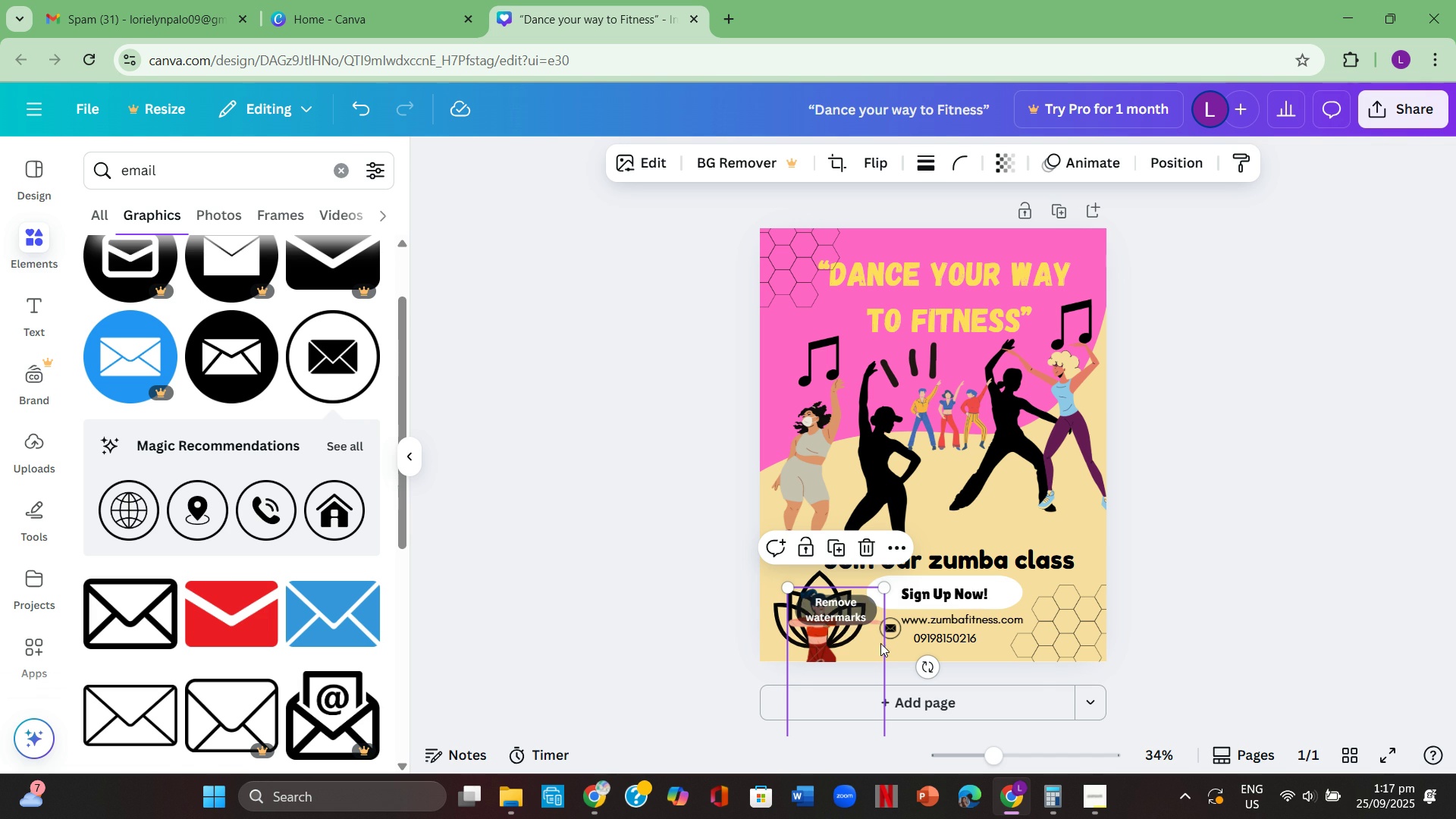 
left_click([981, 629])
 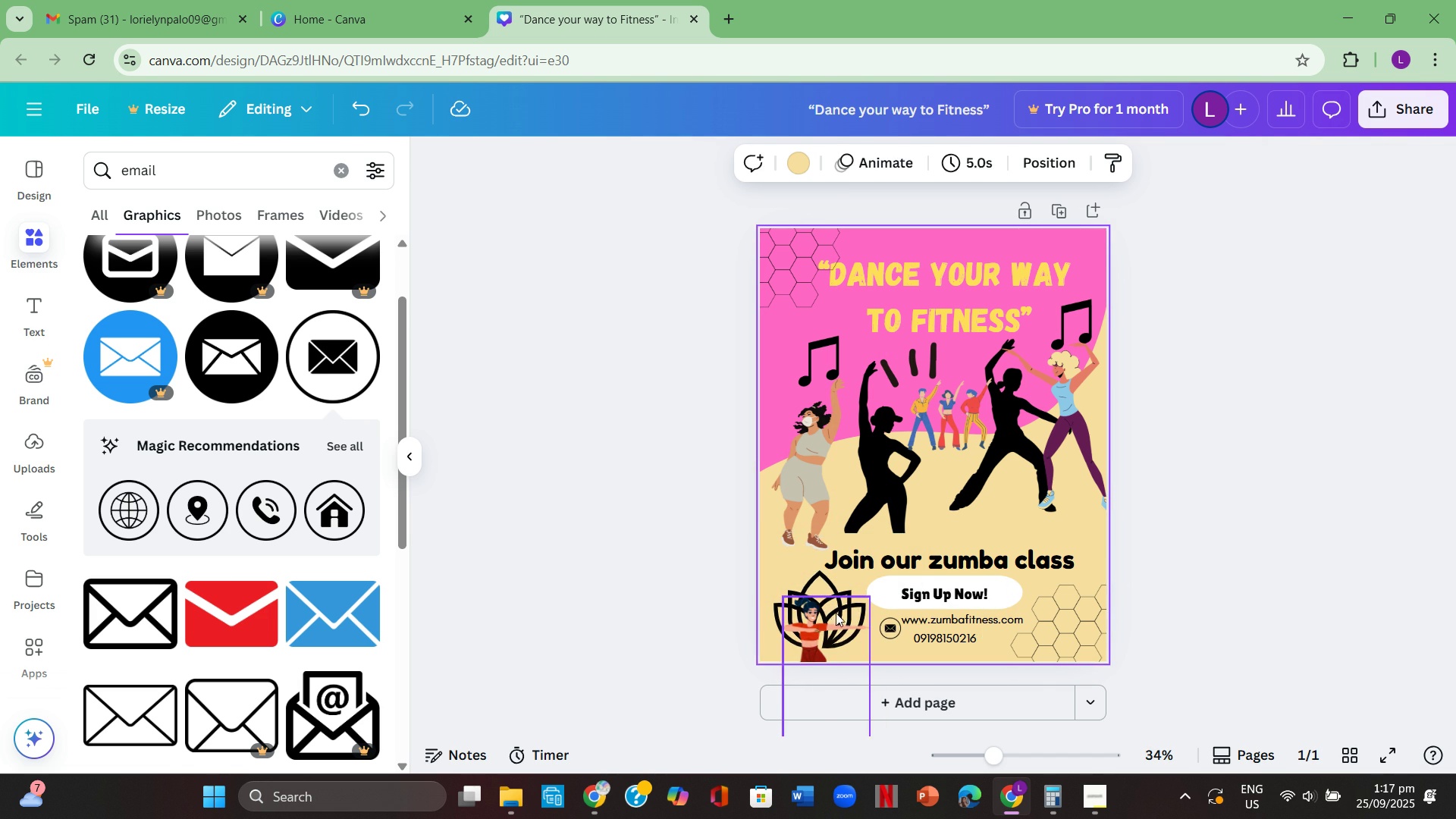 
left_click([837, 610])
 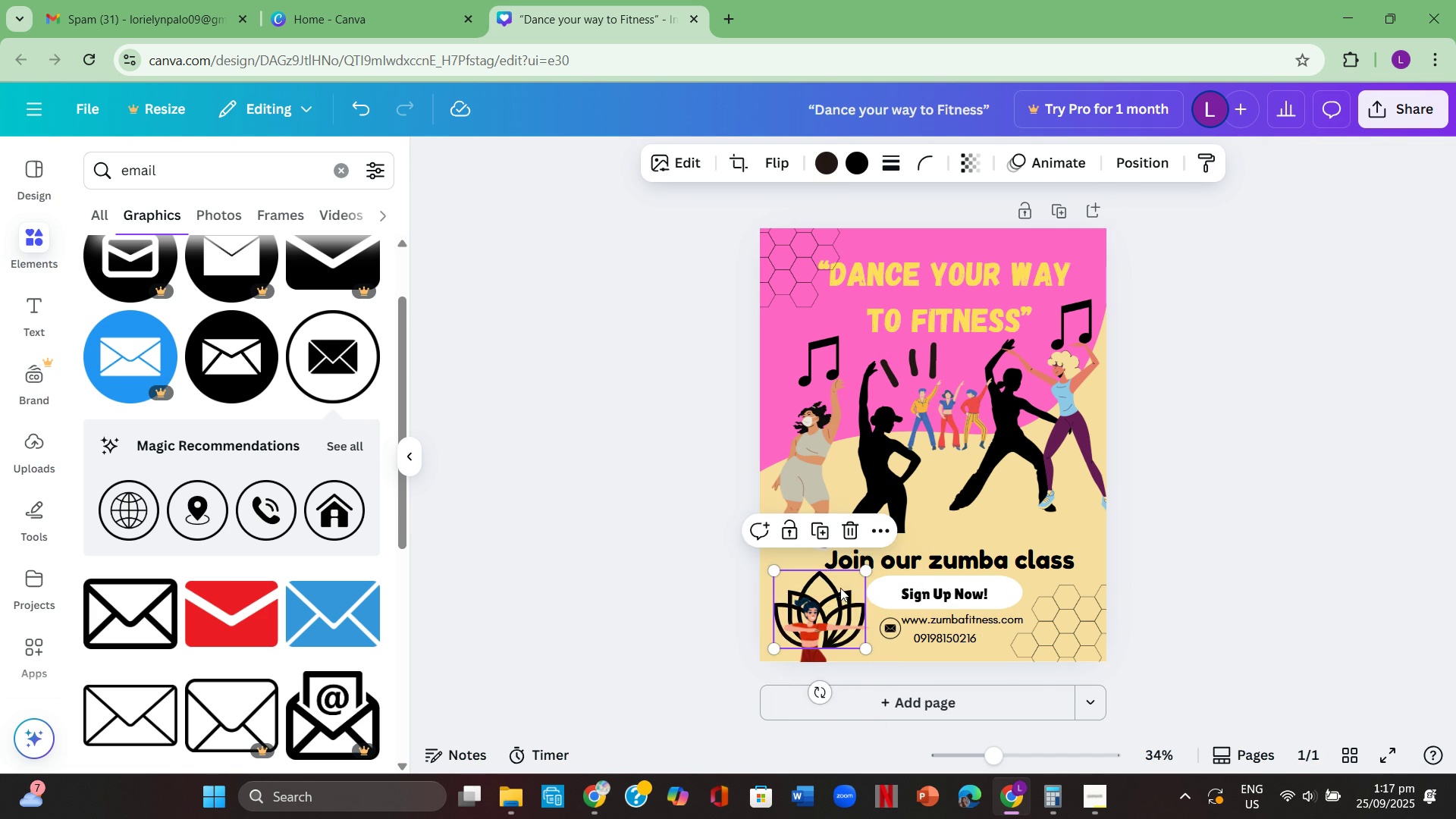 
left_click([840, 588])
 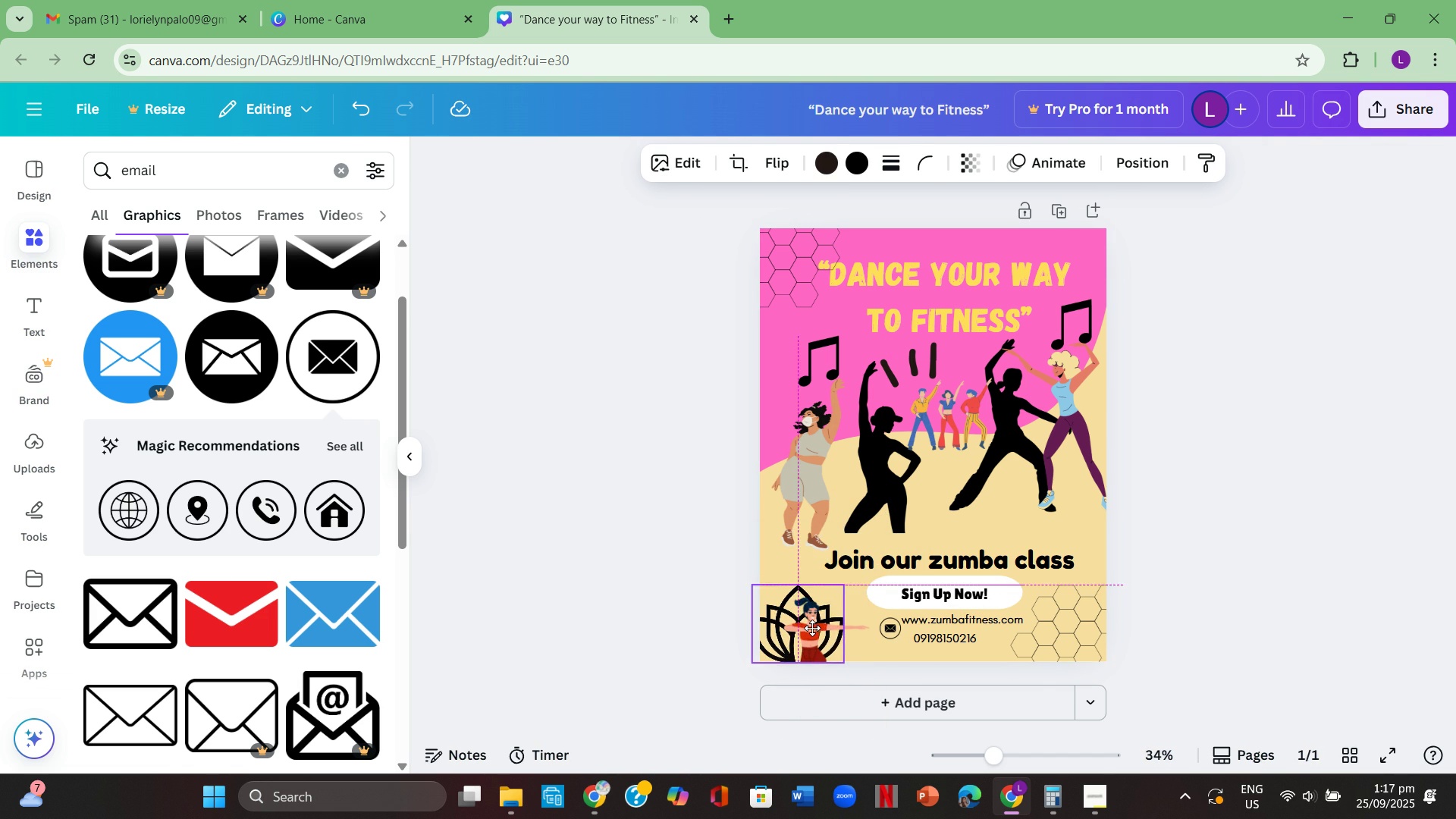 
wait(5.83)
 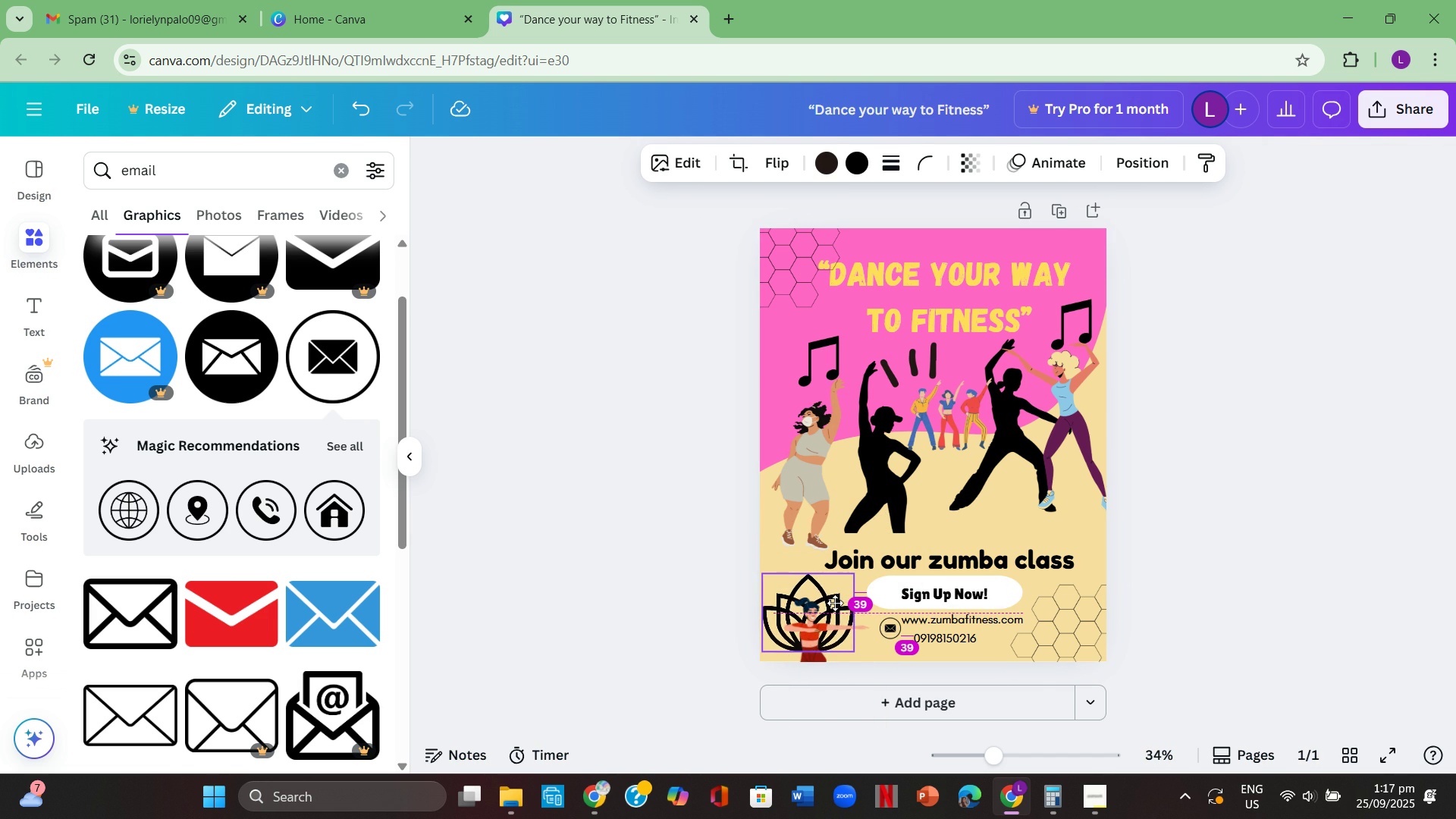 
left_click([1068, 580])
 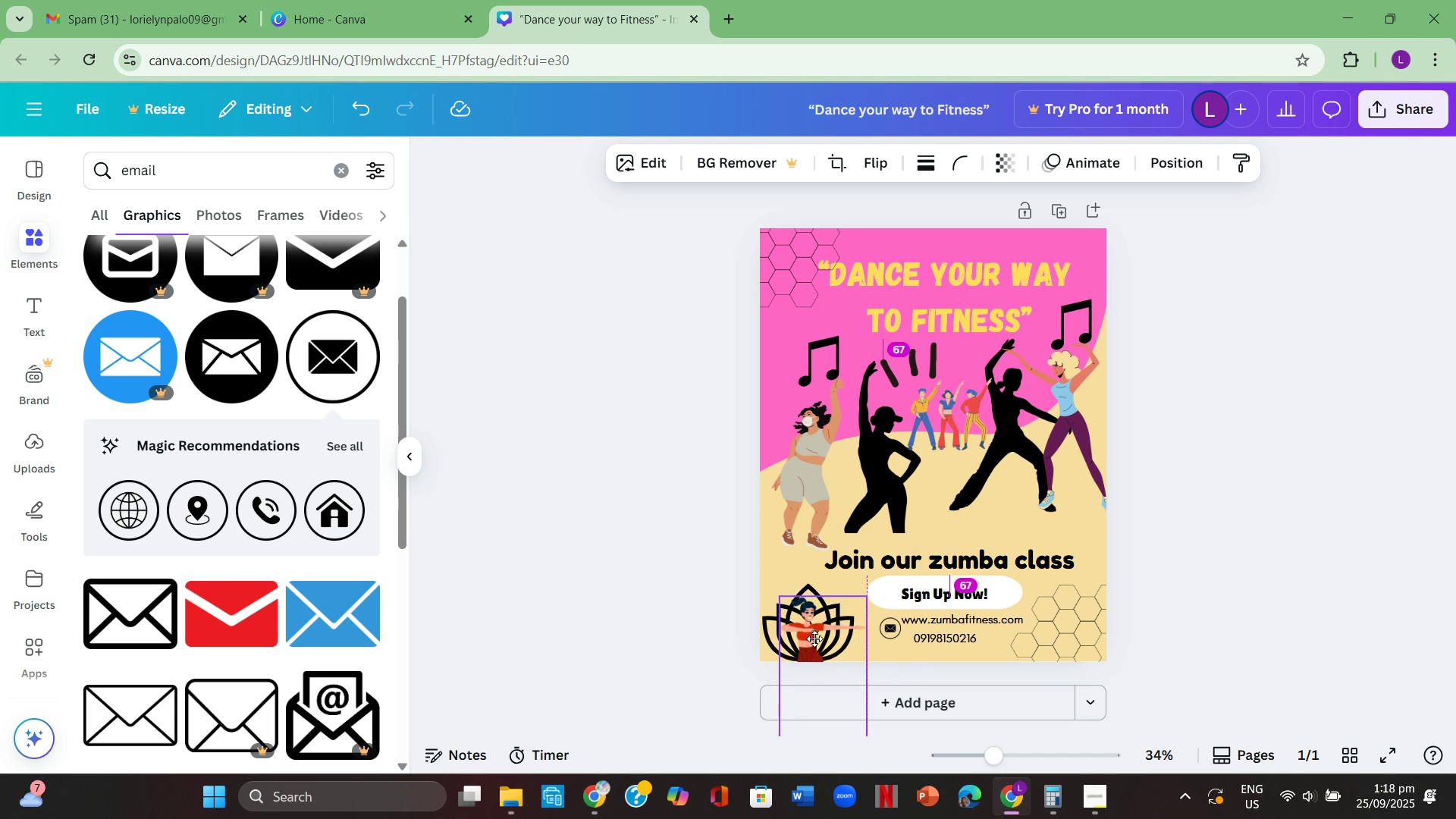 
left_click([1094, 610])